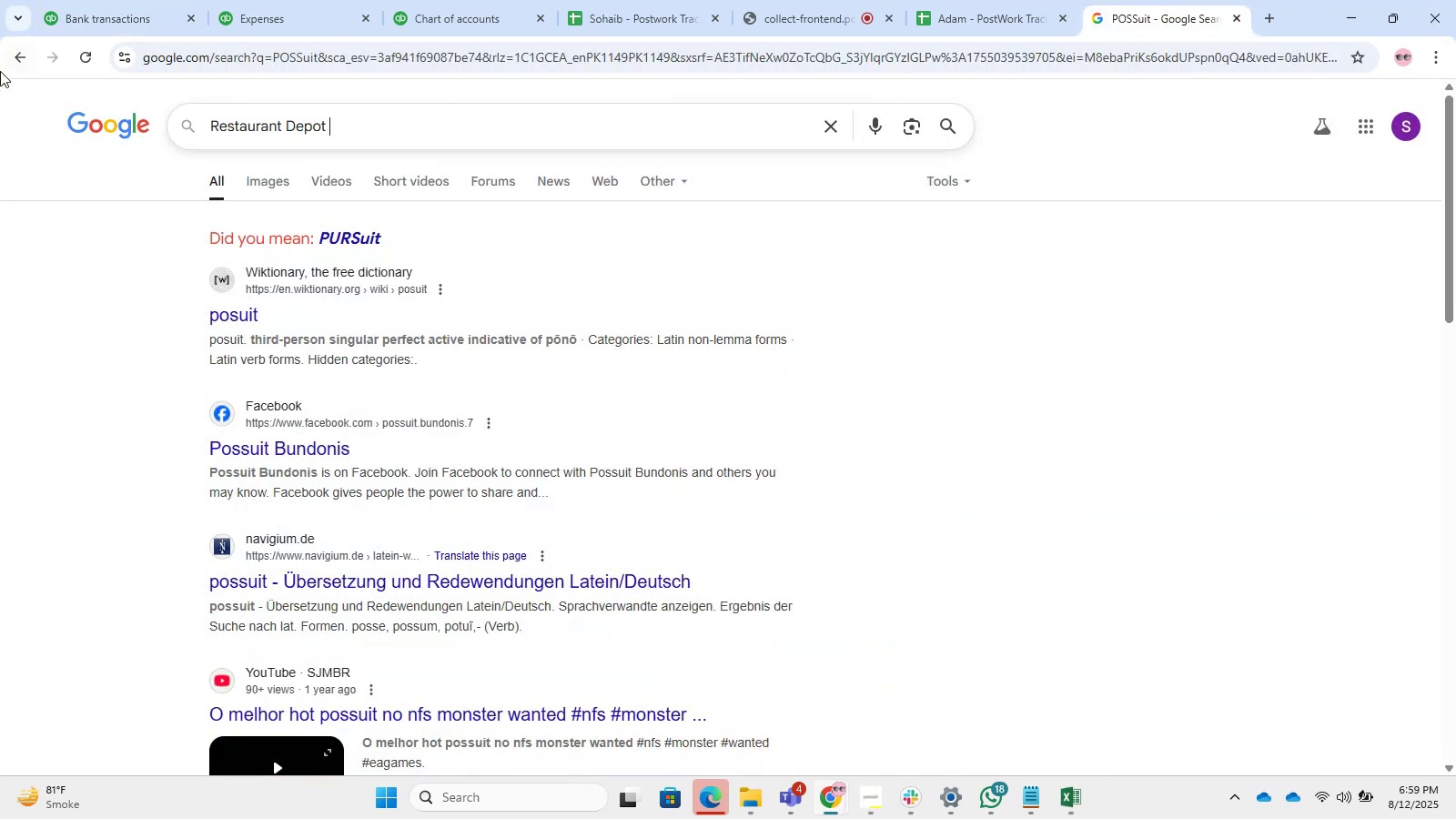 
key(NumpadEnter)
 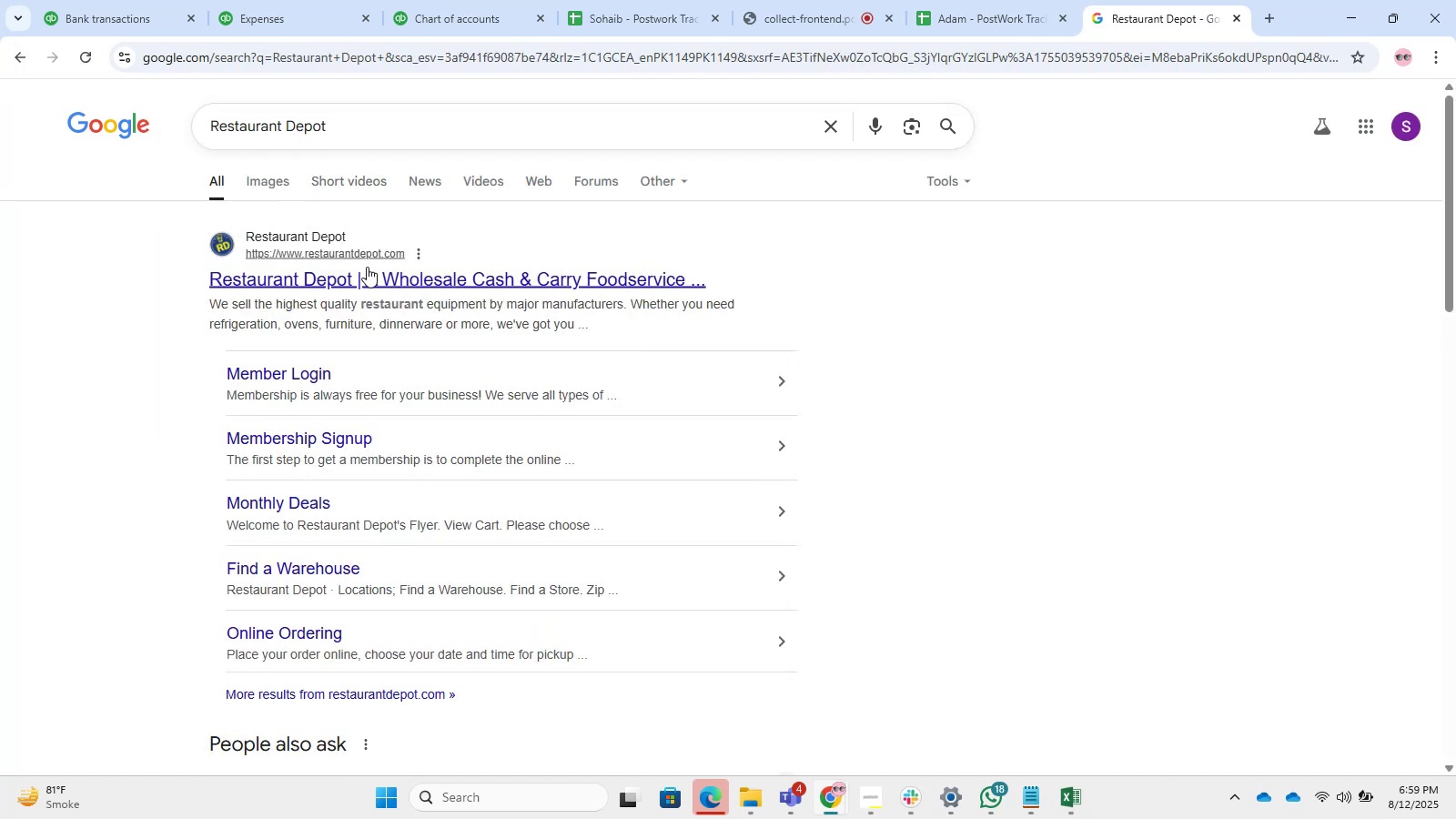 
left_click([70, 0])
 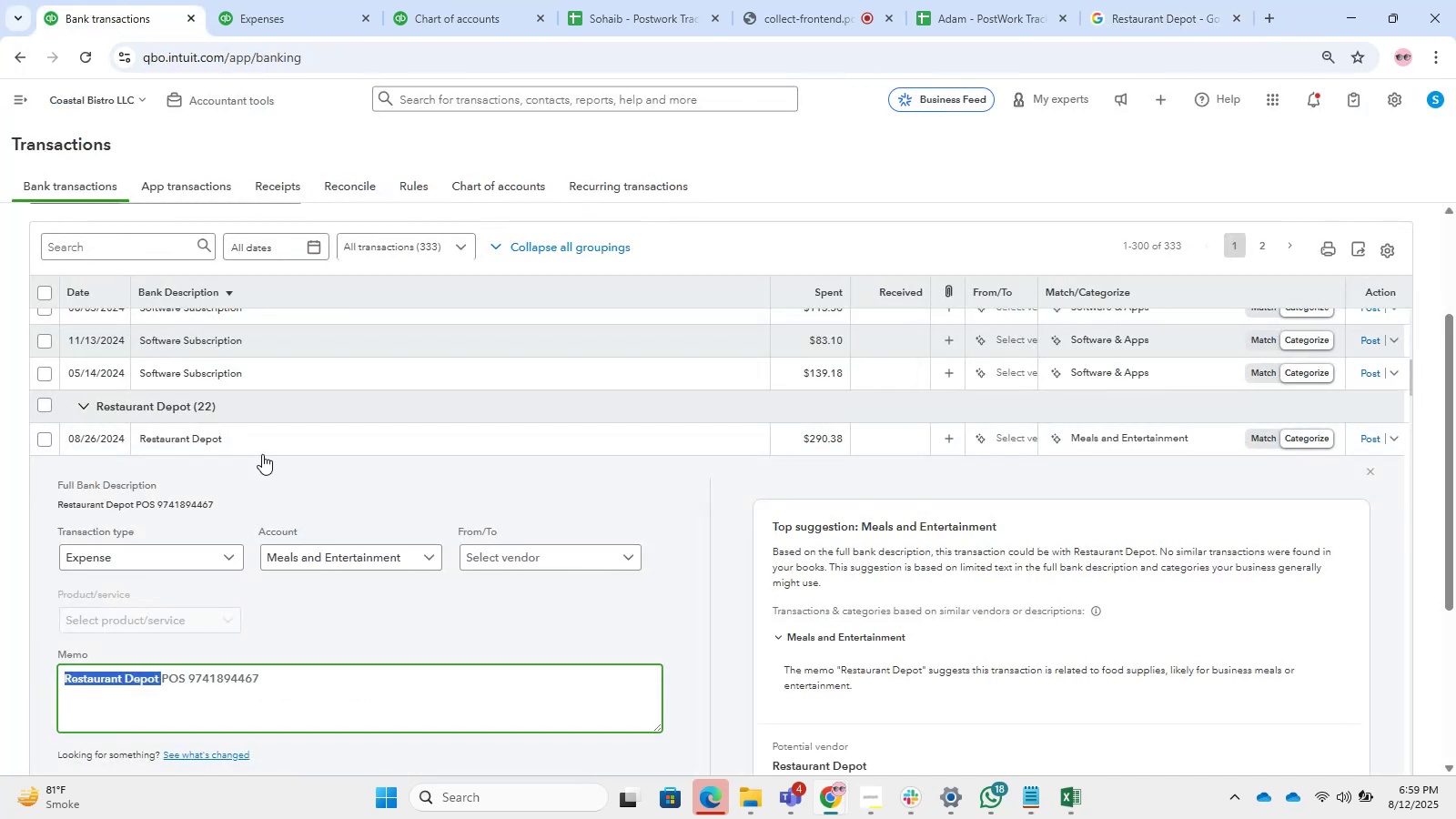 
left_click([260, 437])
 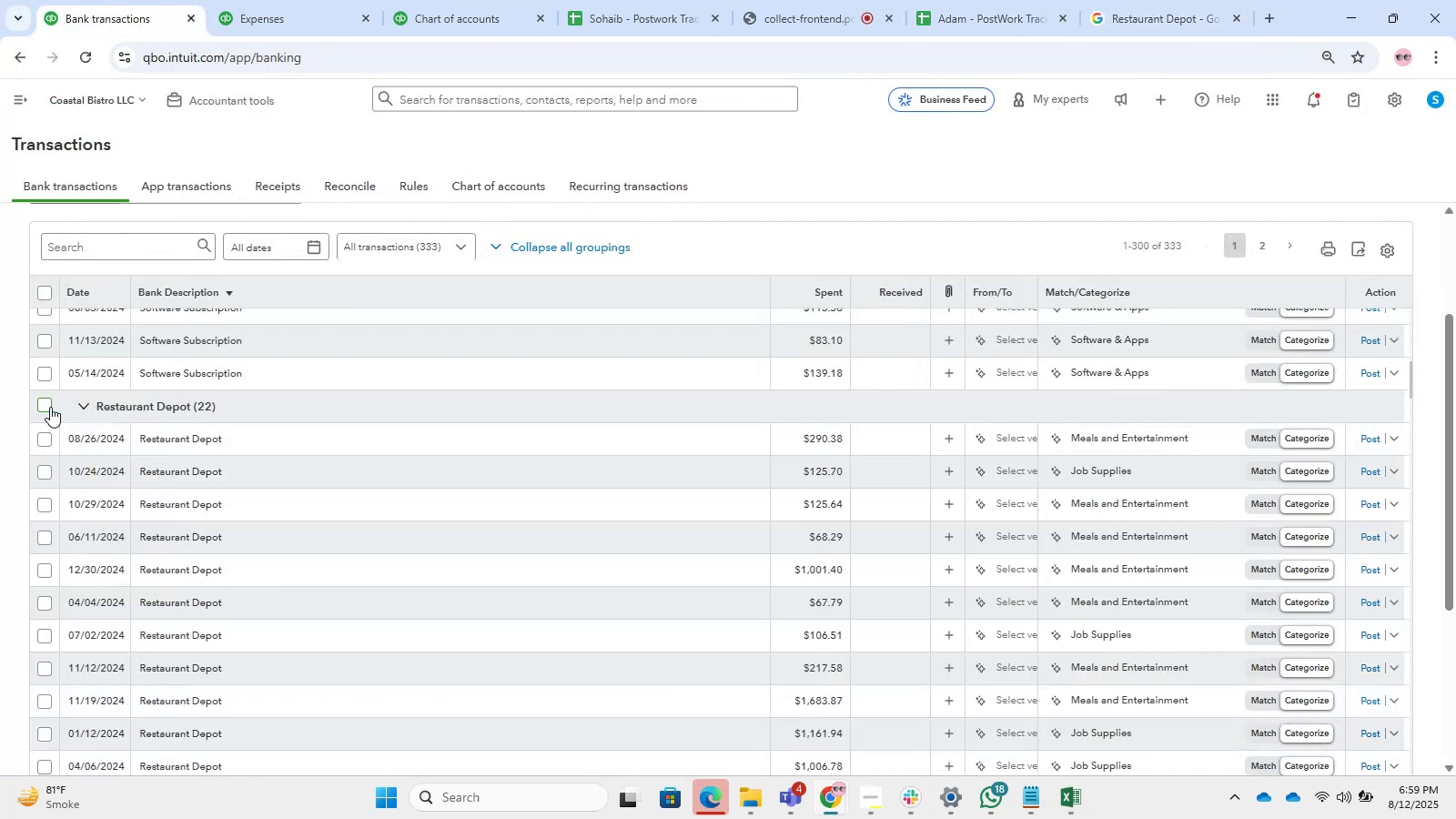 
left_click([50, 407])
 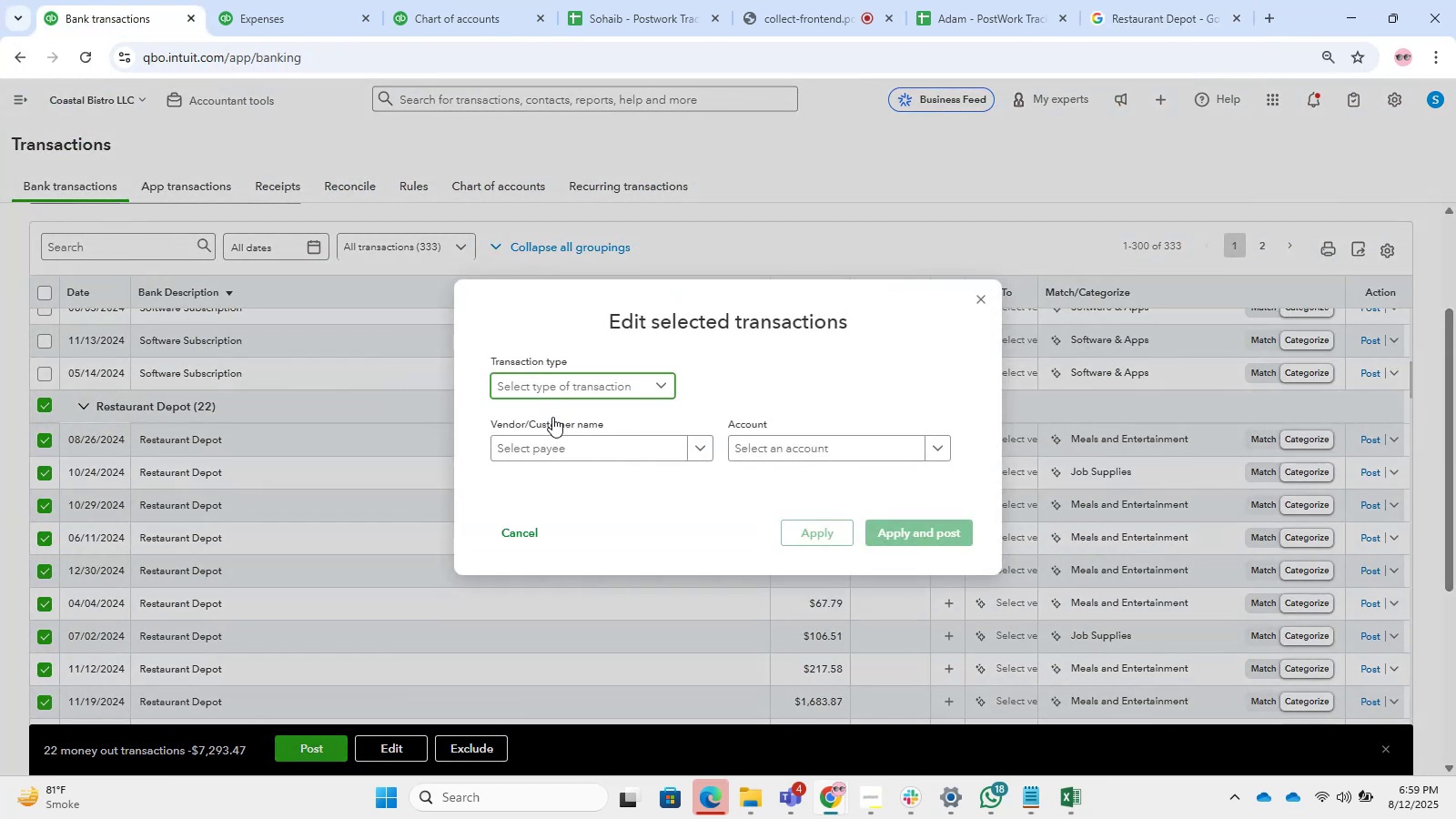 
double_click([552, 448])
 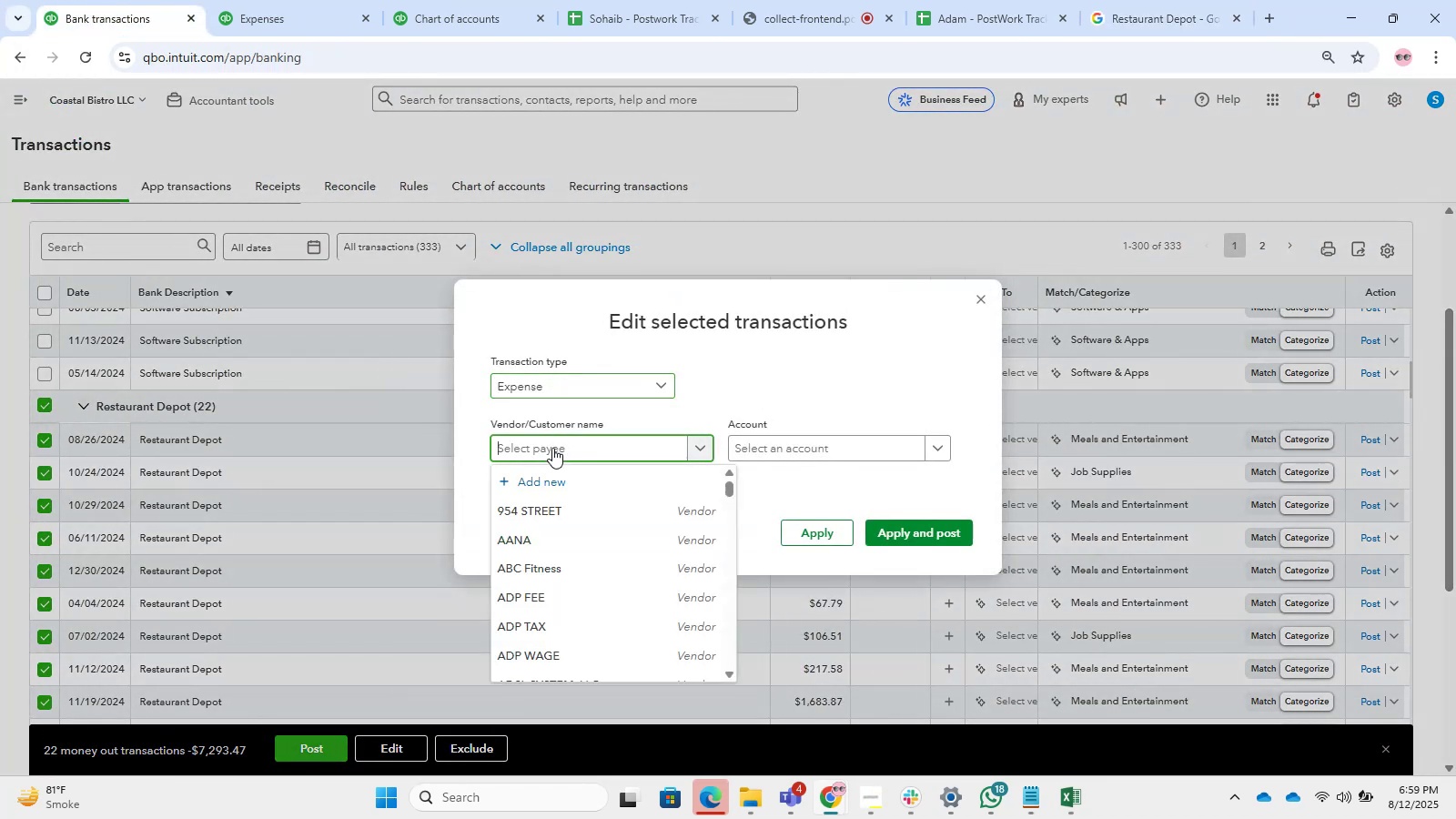 
key(Control+ControlLeft)
 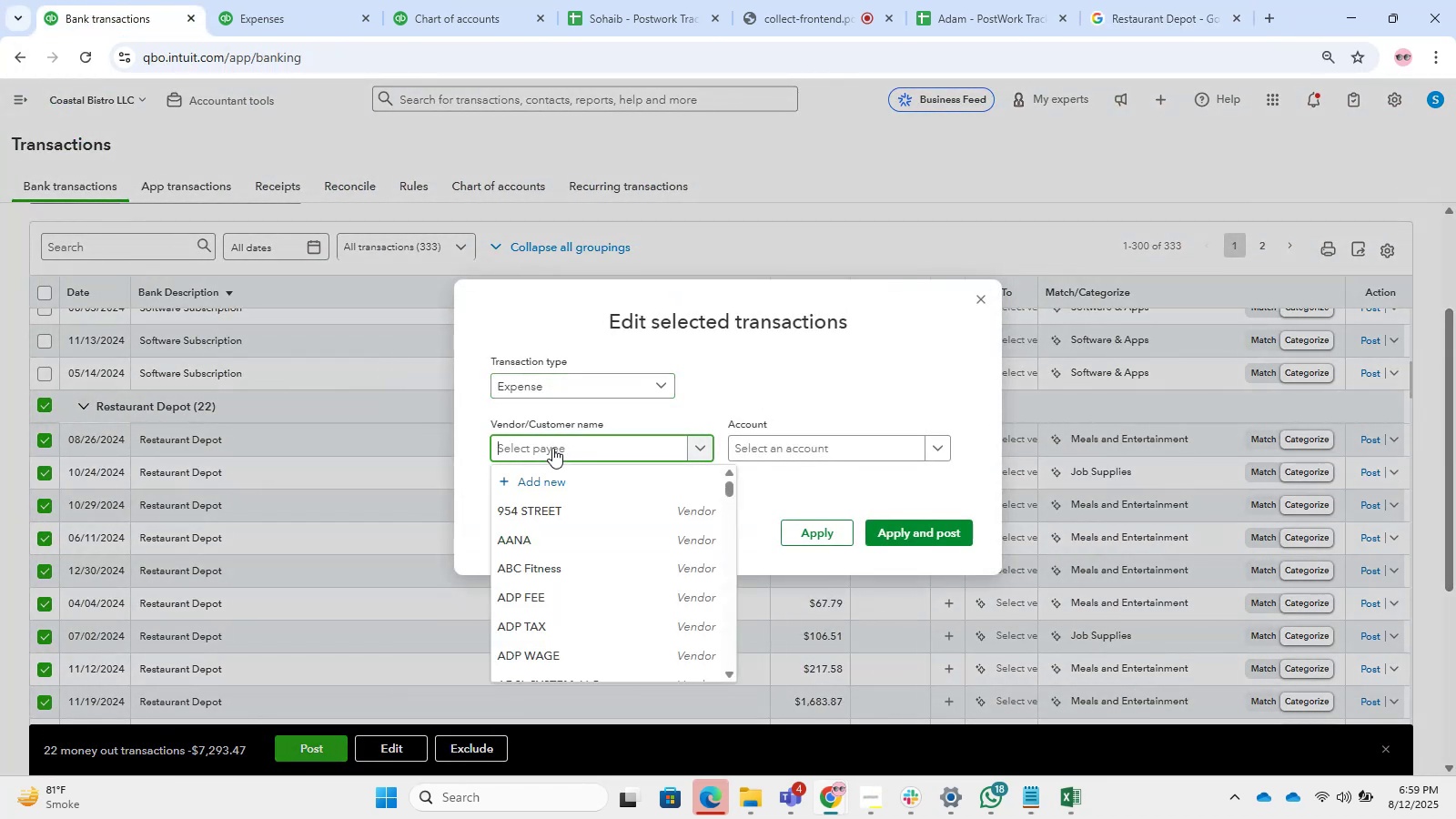 
key(Control+V)
 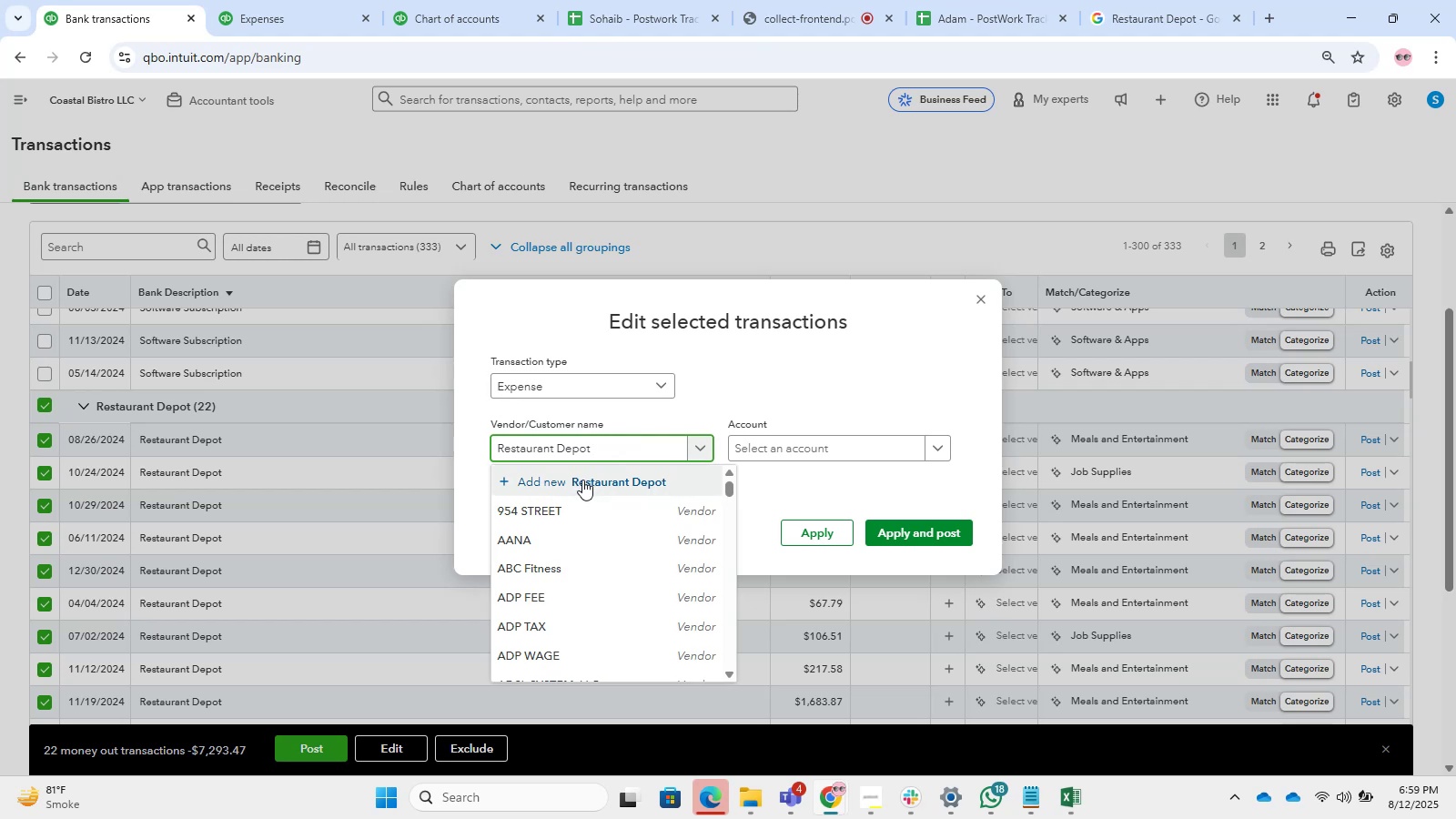 
left_click([583, 481])
 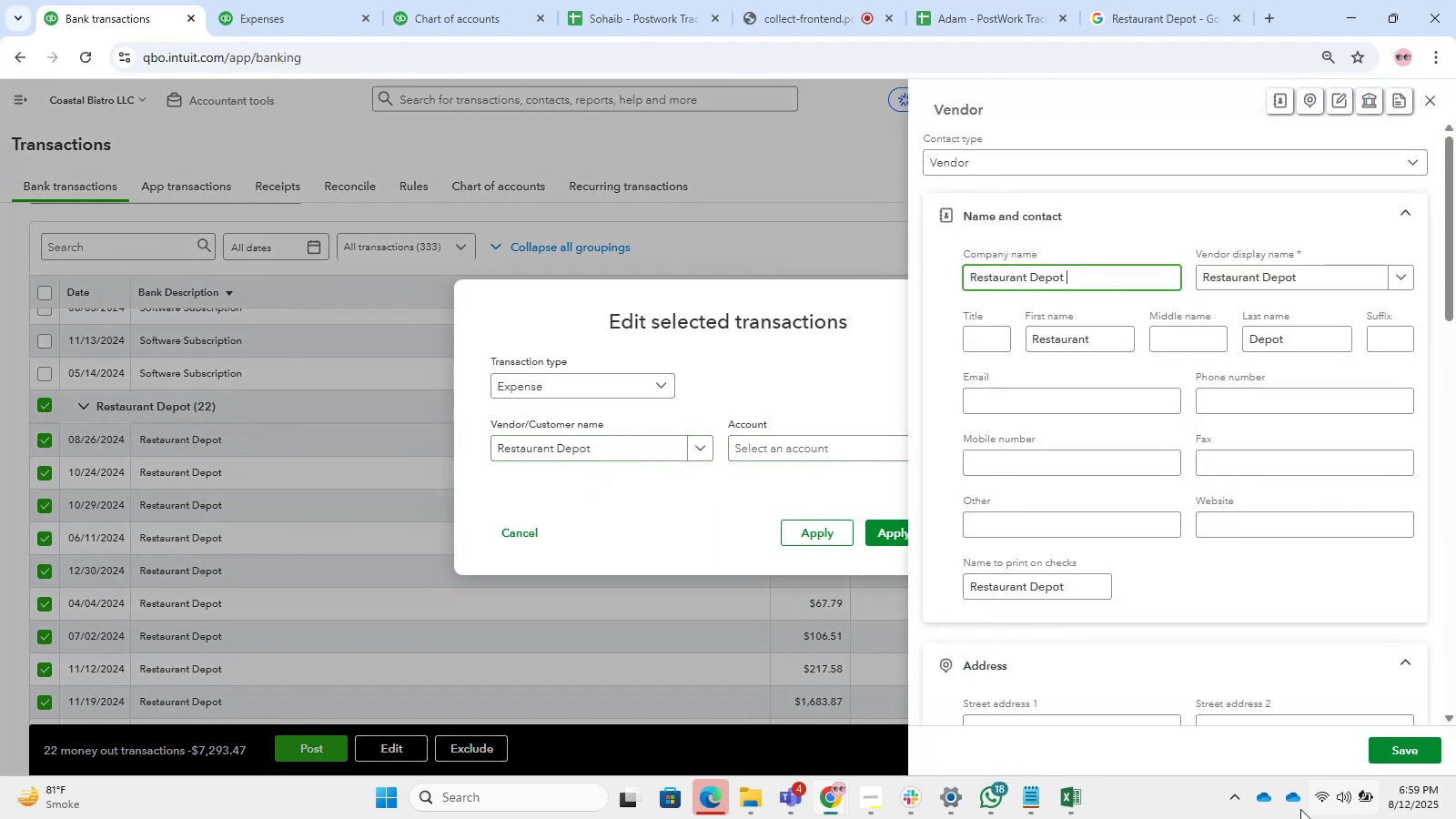 
left_click([1419, 748])
 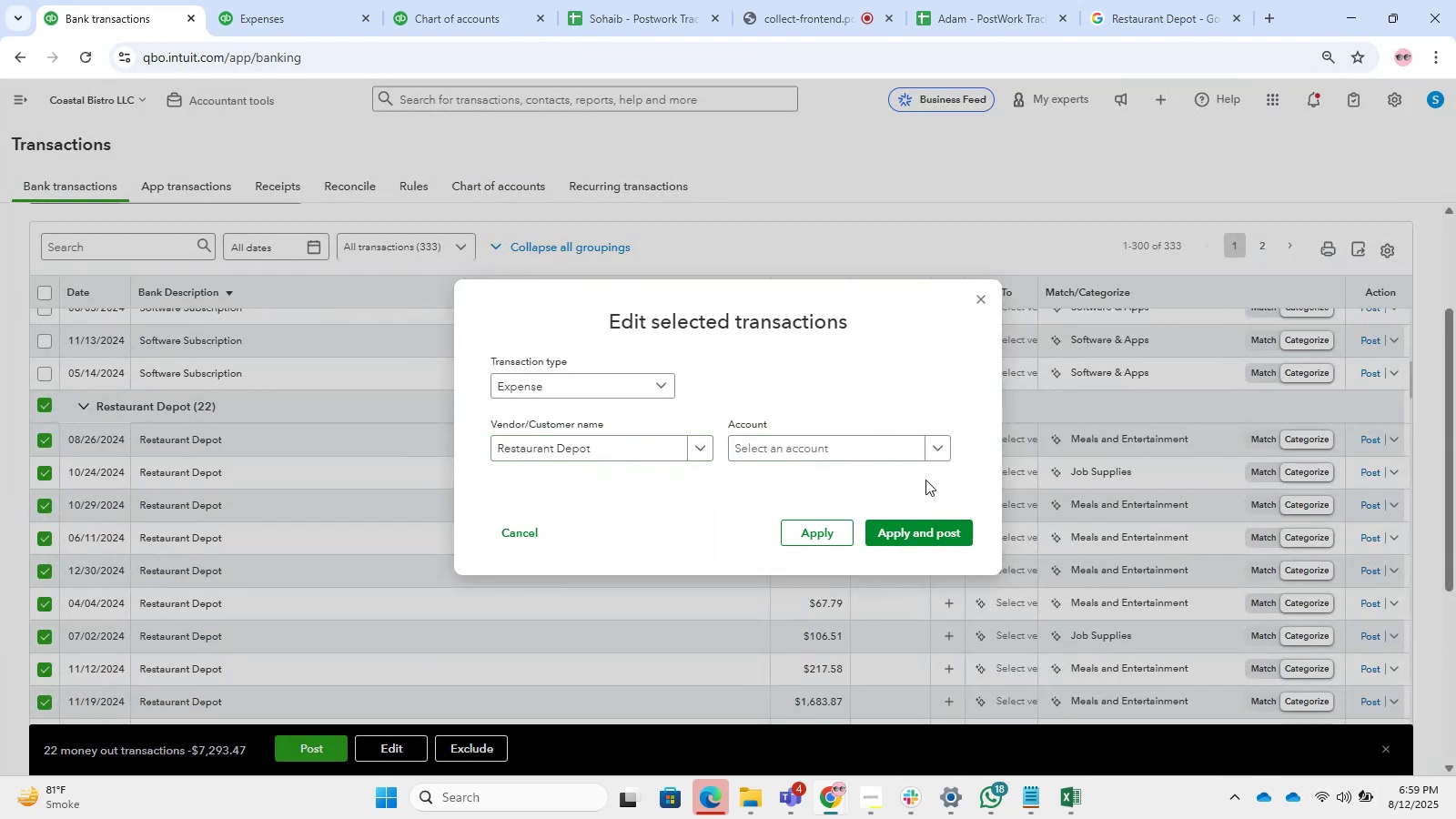 
left_click([893, 449])
 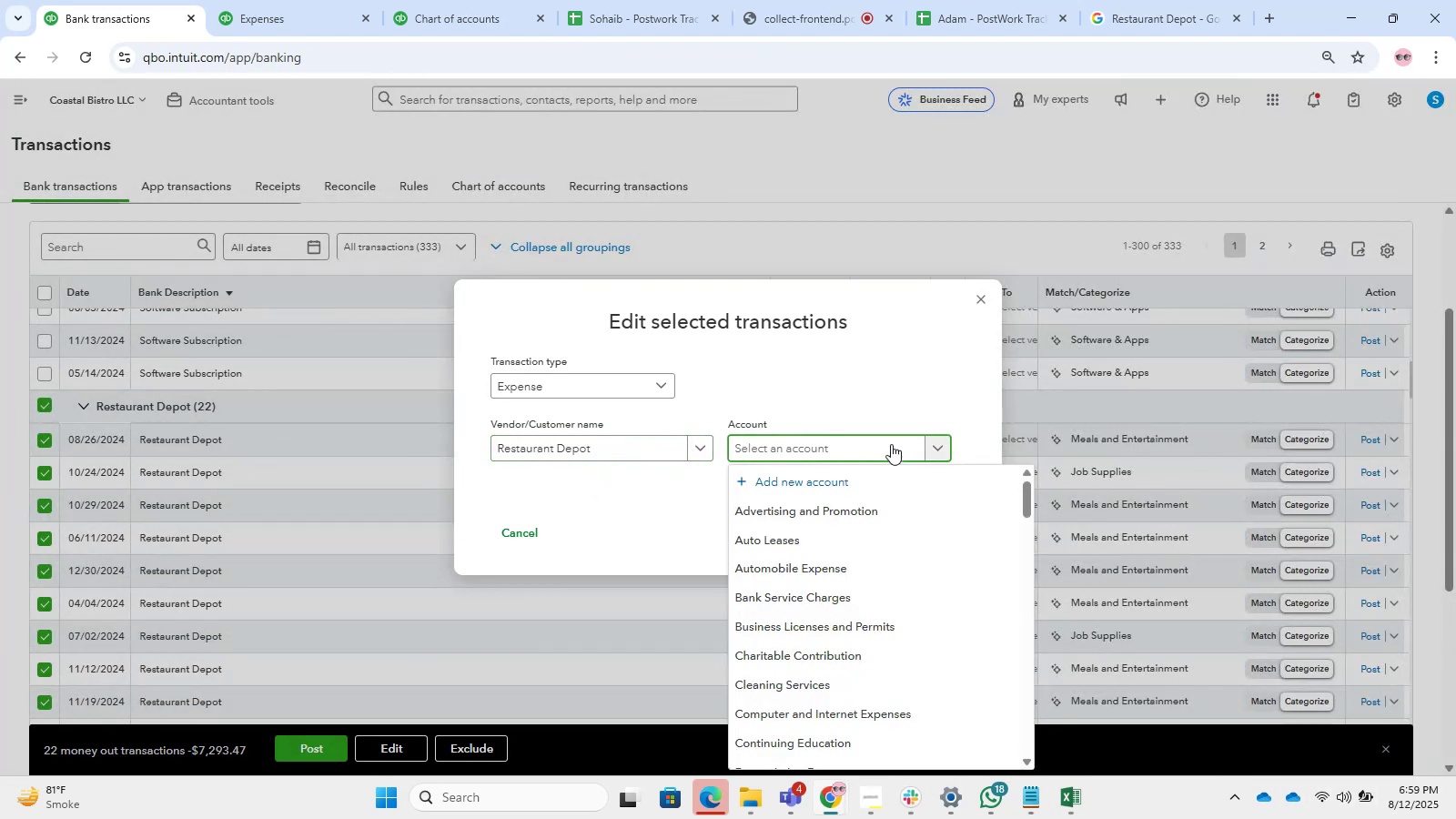 
type(supp)
 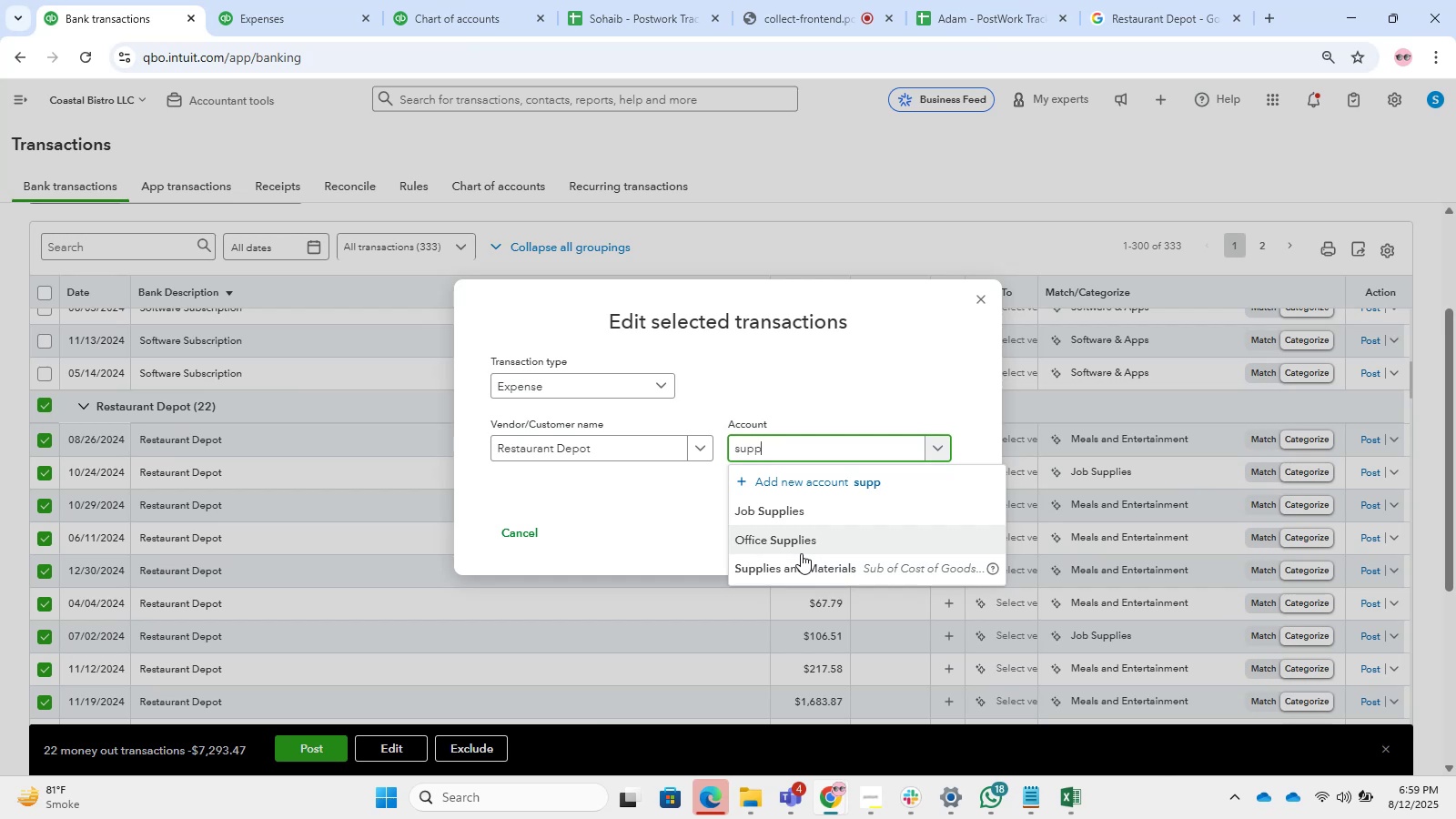 
left_click([801, 568])
 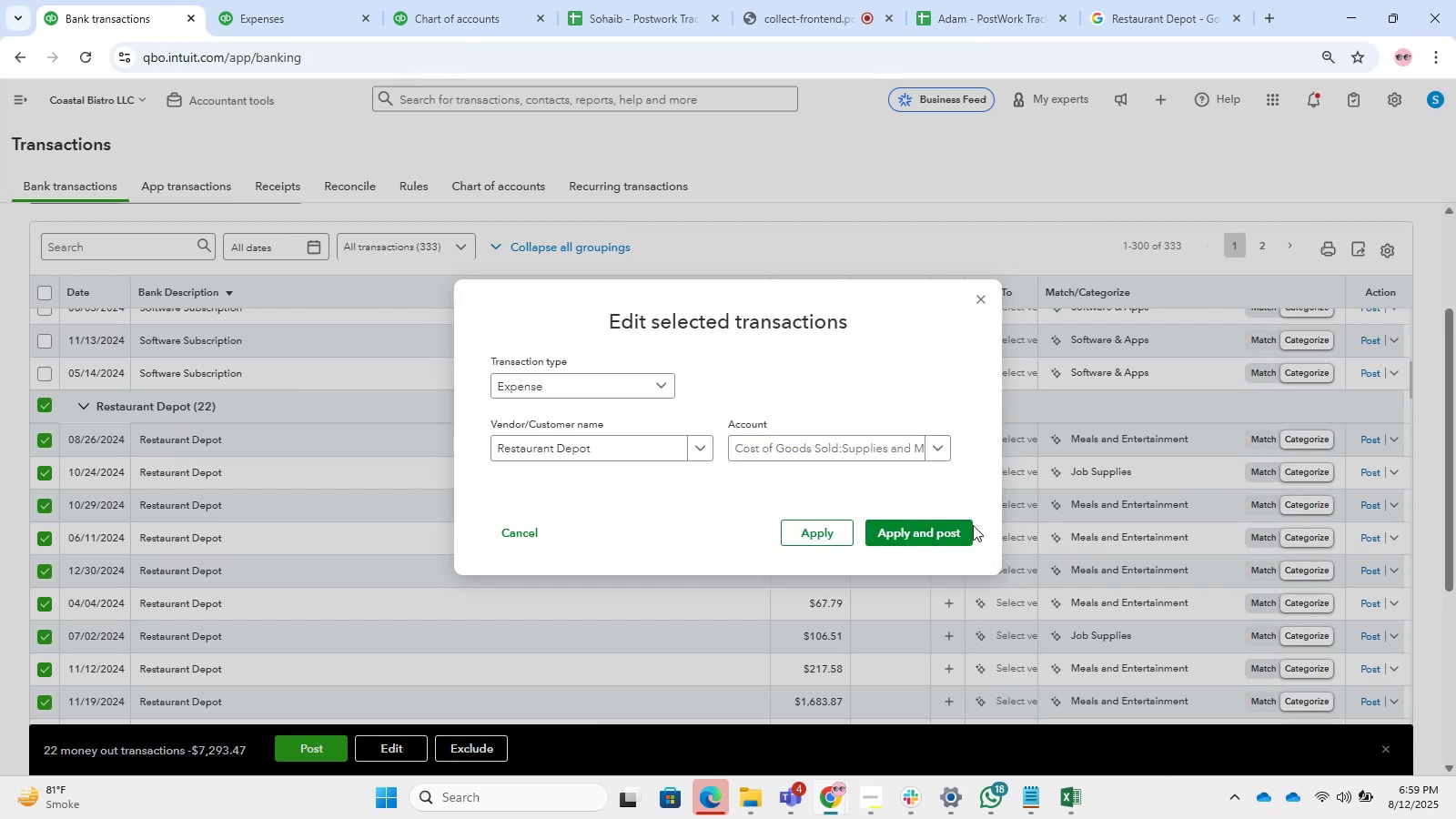 
left_click([966, 529])
 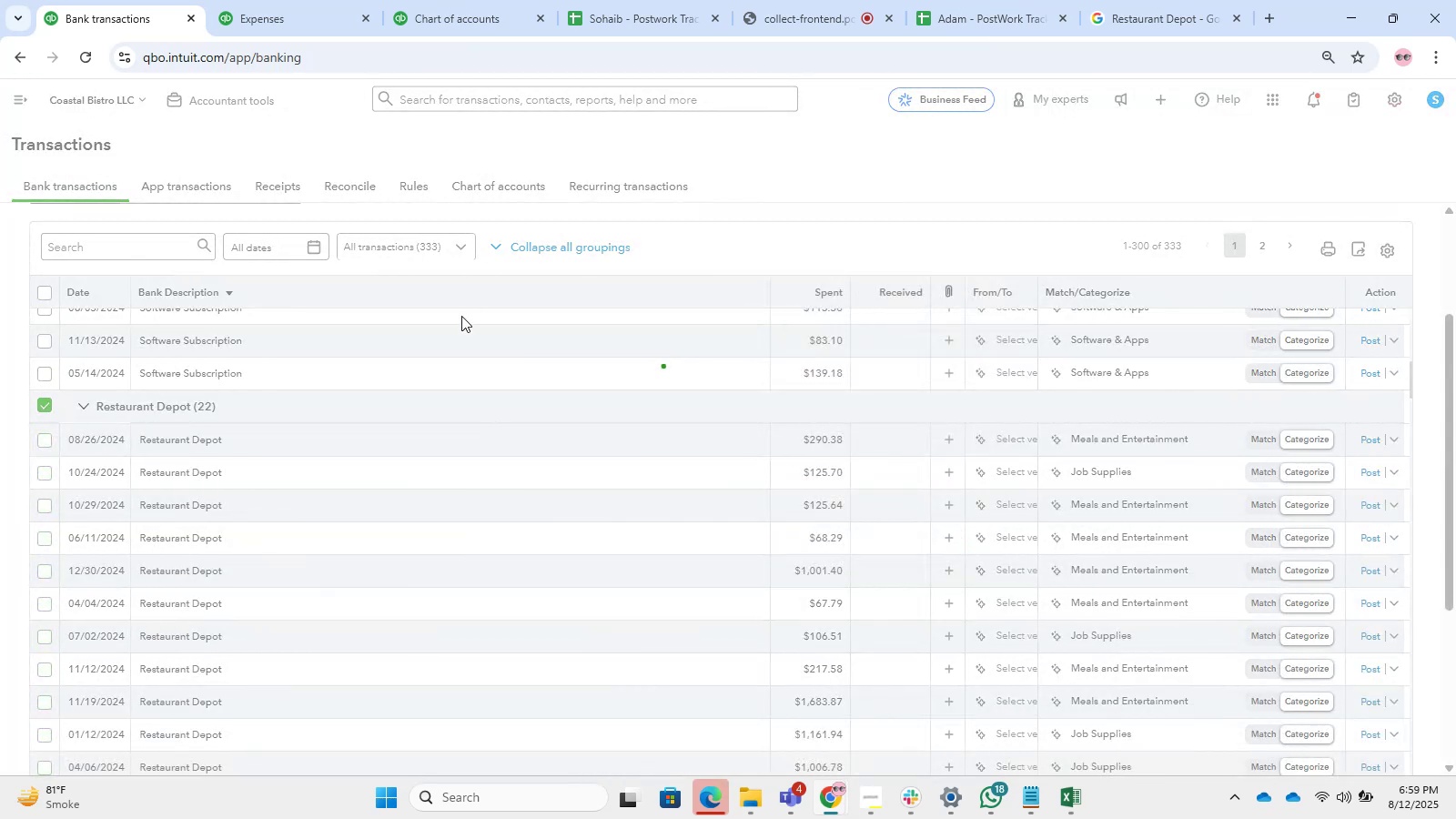 
scroll: coordinate [447, 444], scroll_direction: down, amount: 1.0
 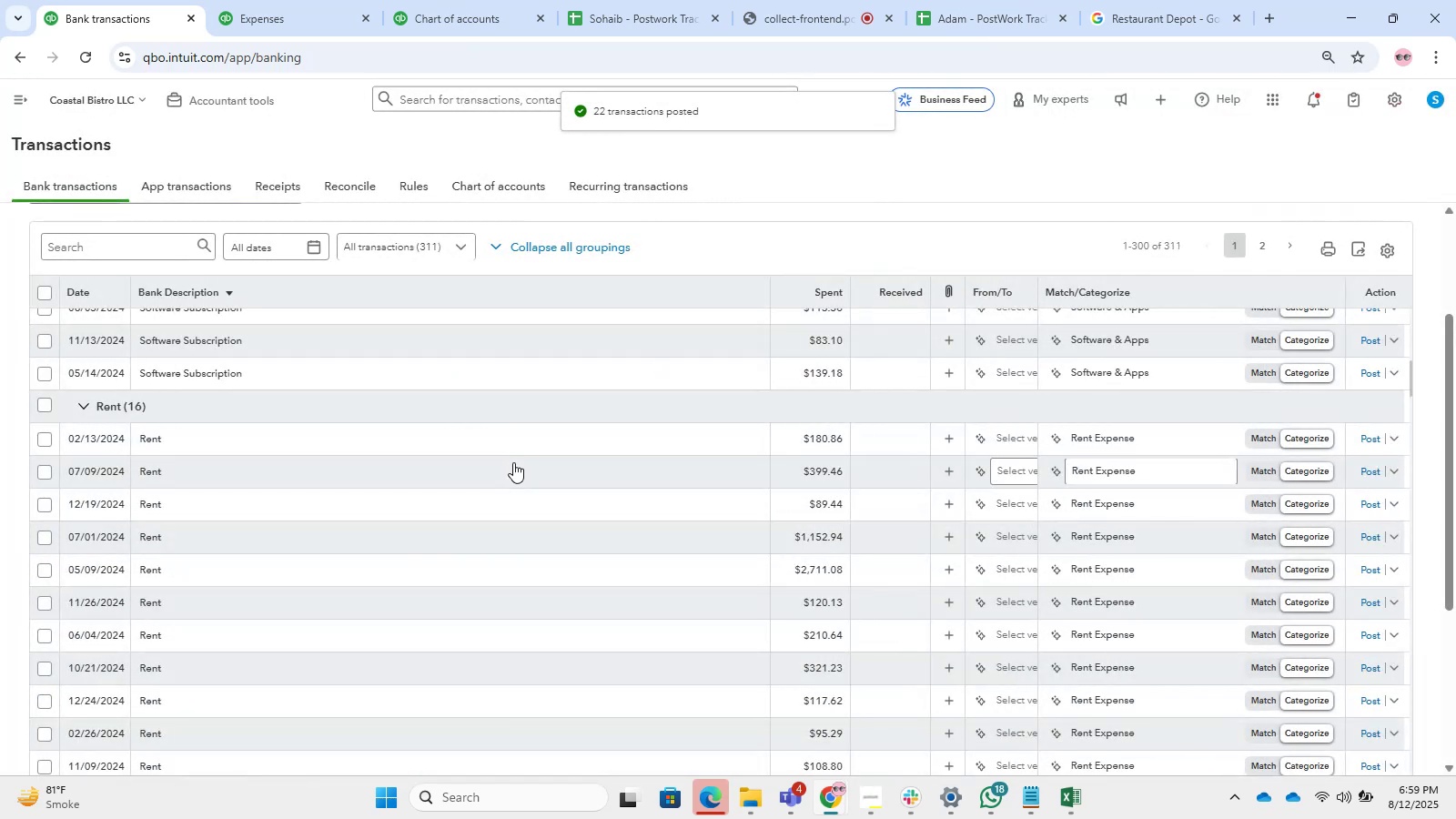 
wait(6.03)
 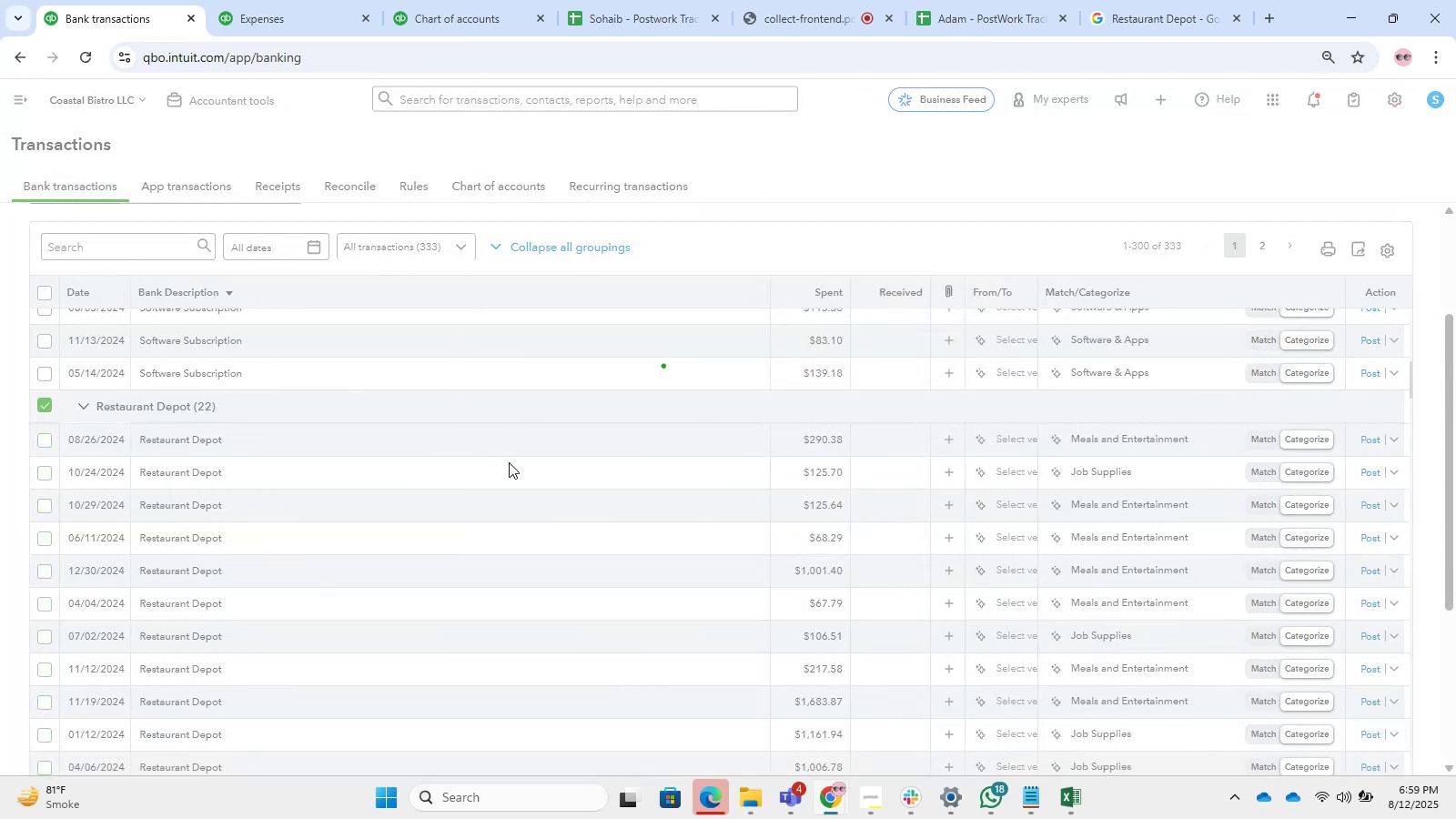 
left_click([330, 430])
 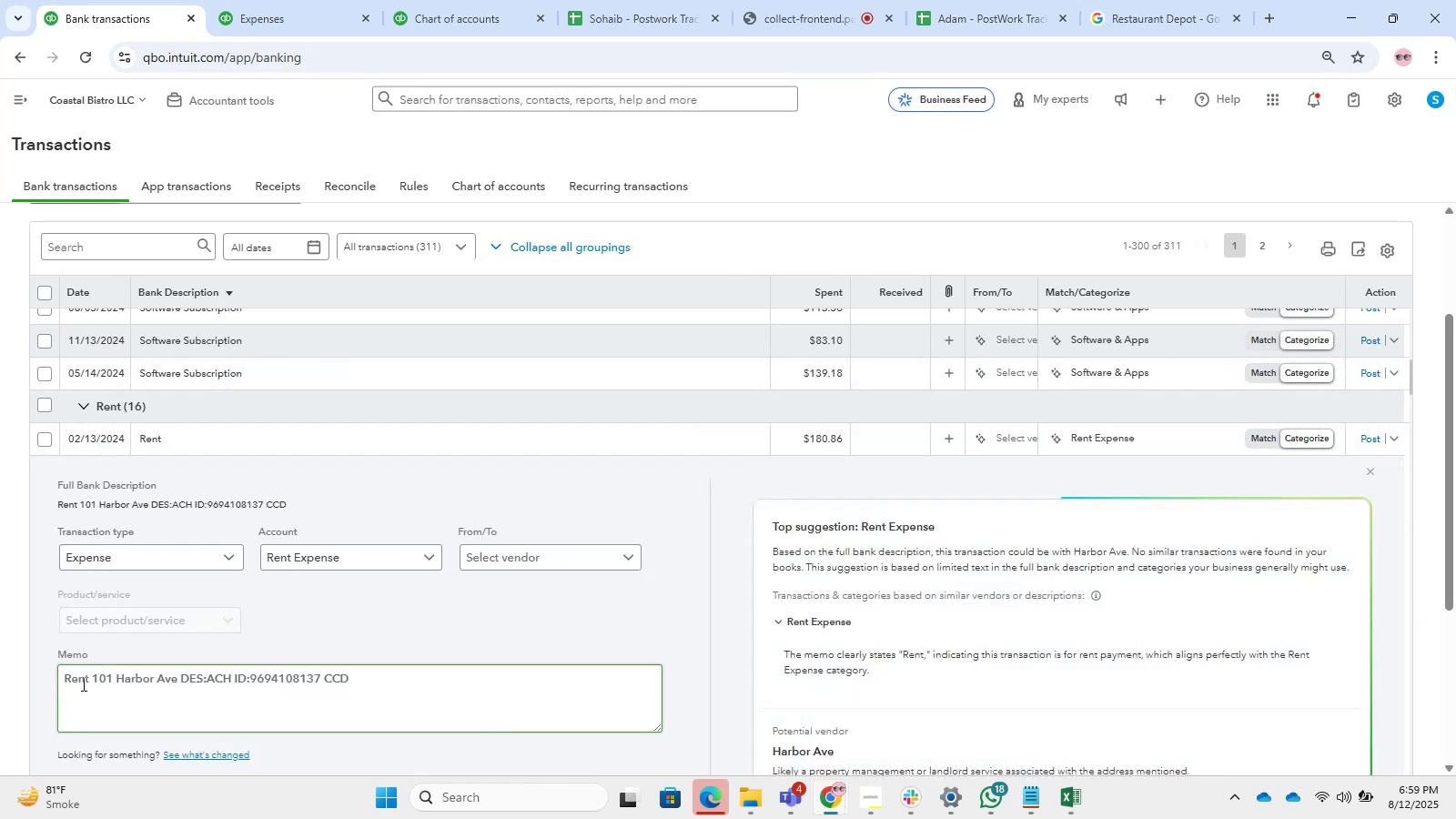 
left_click_drag(start_coordinate=[92, 675], to_coordinate=[9, 678])
 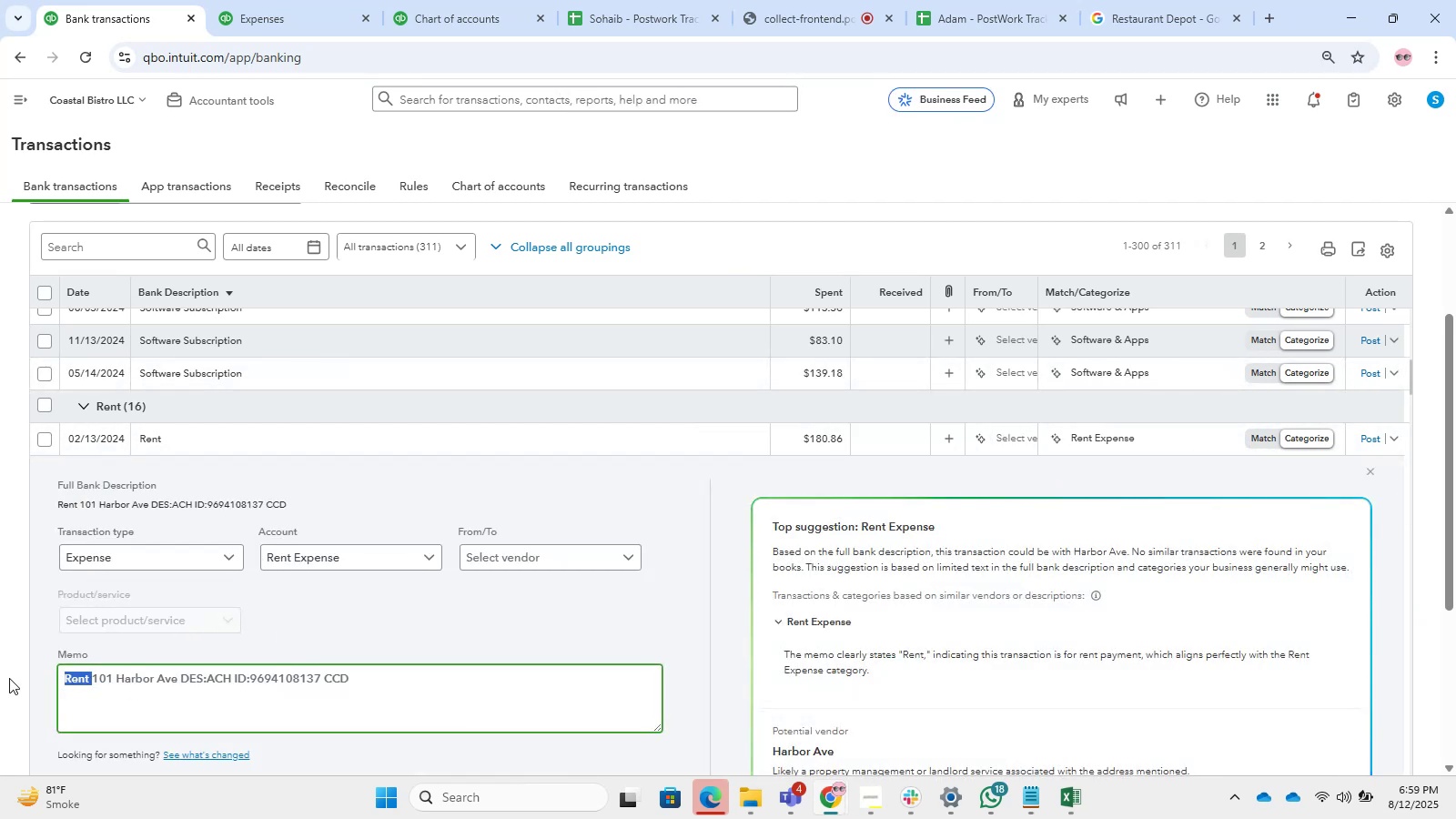 
key(Control+C)
 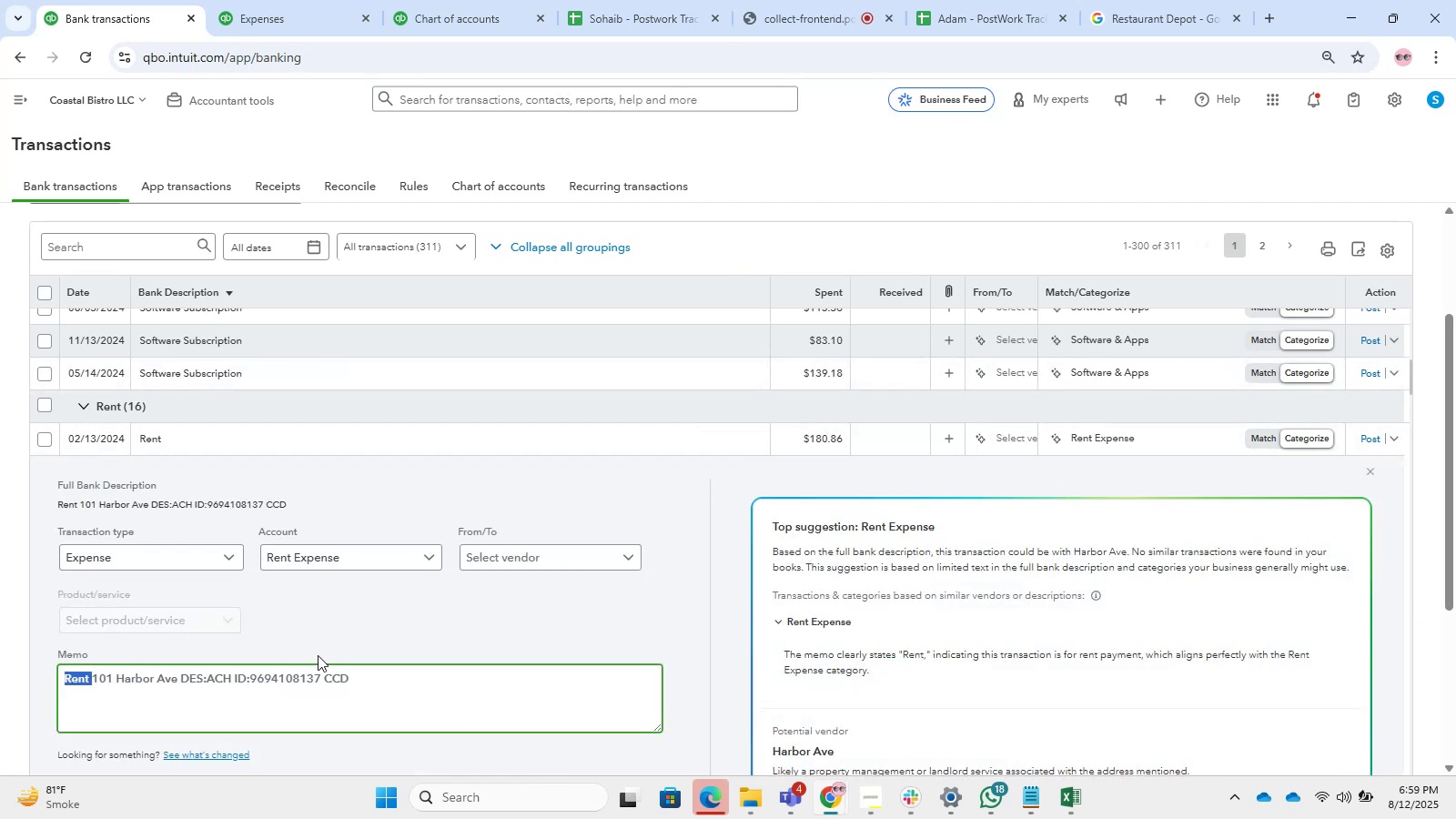 
key(Control+C)
 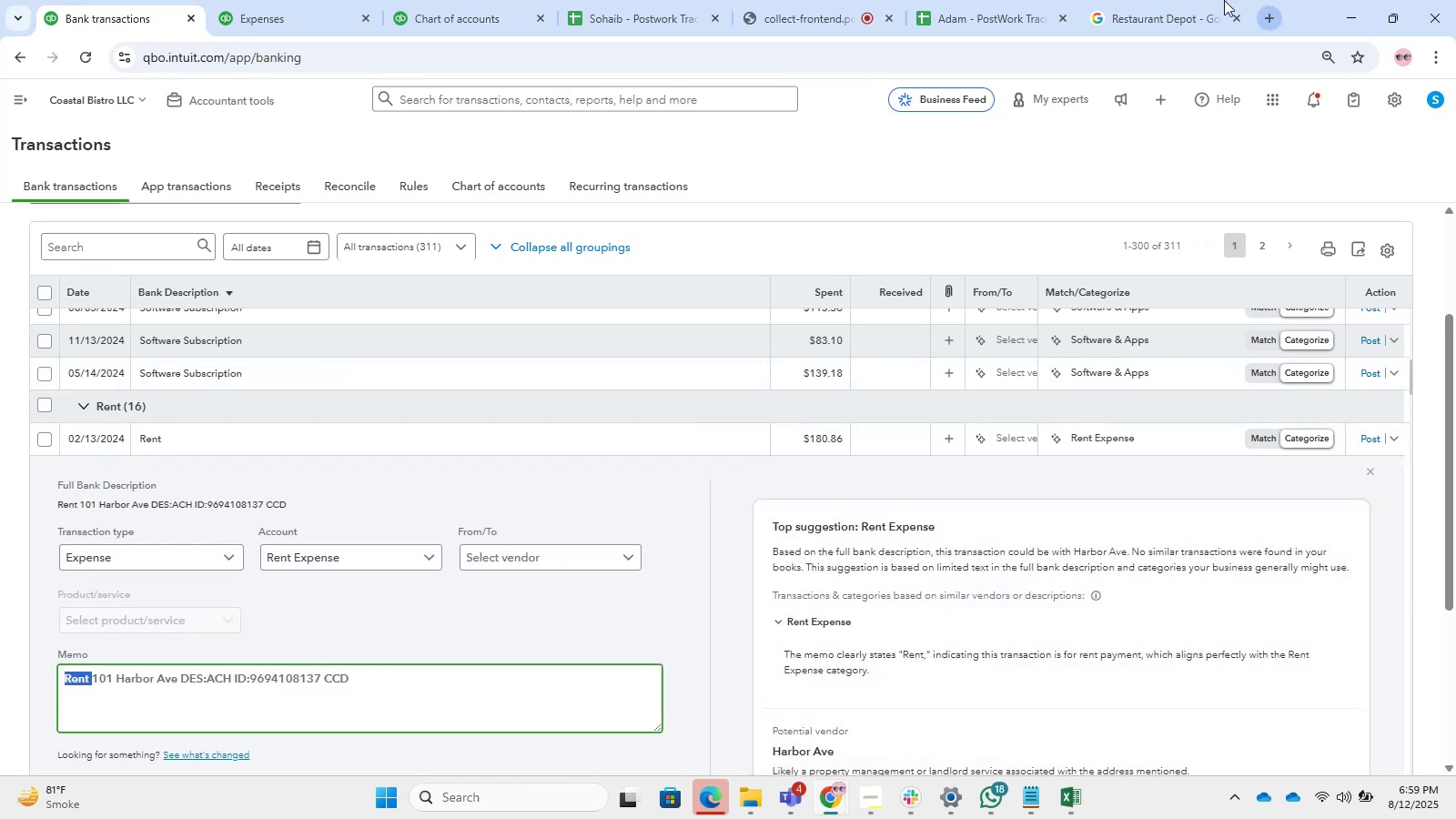 
left_click([1215, 0])
 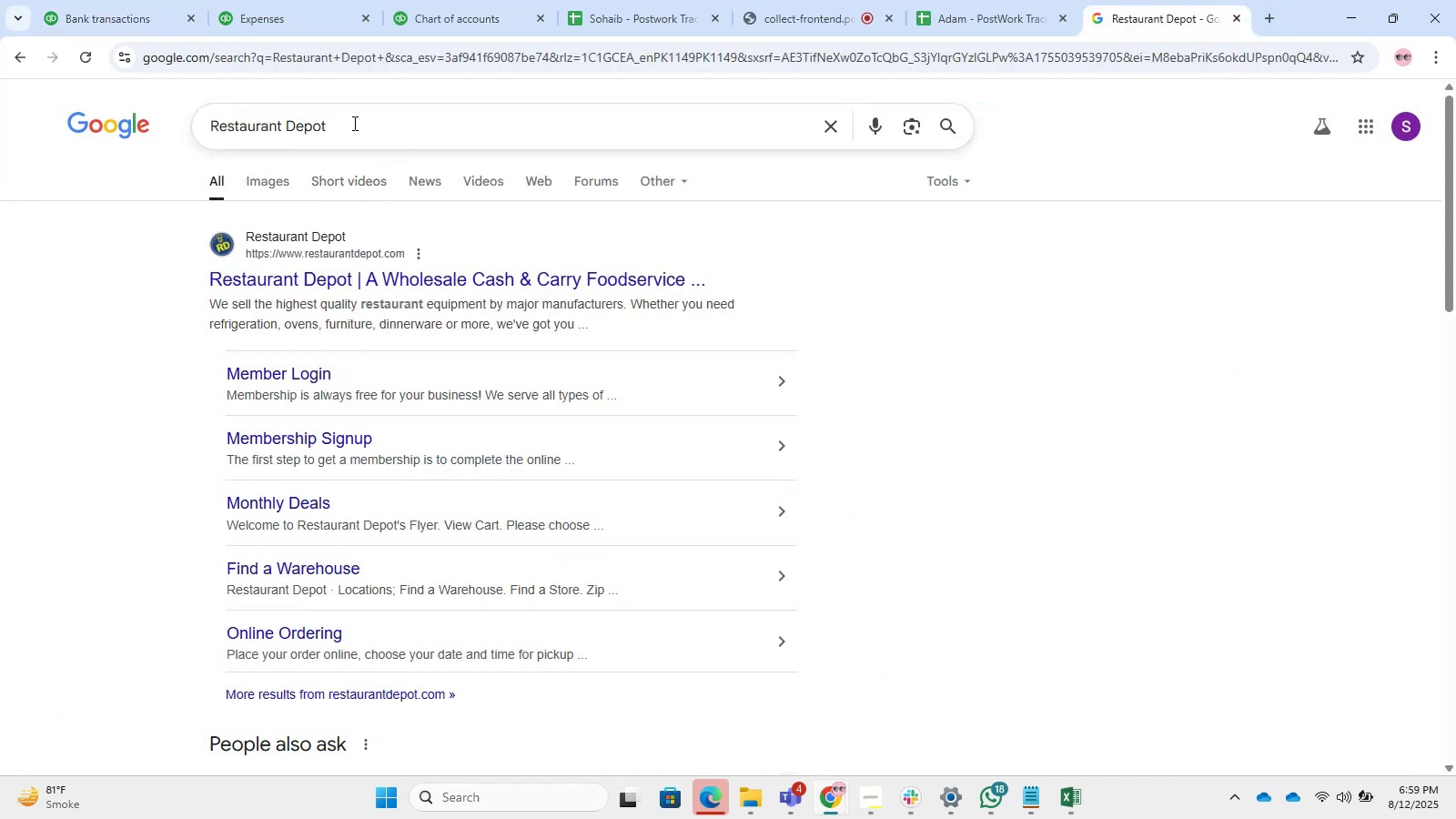 
left_click([86, 0])
 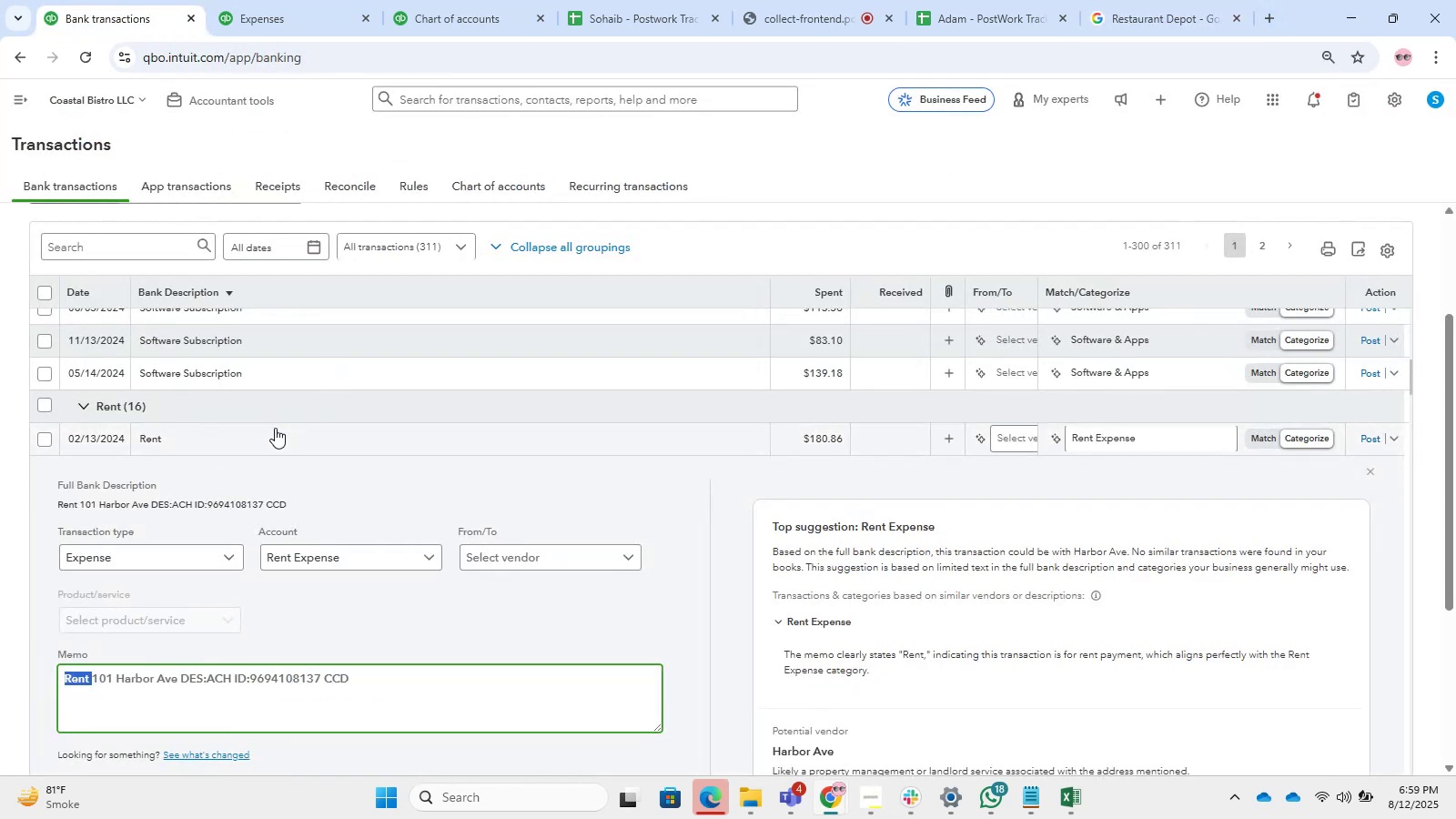 
left_click([268, 430])
 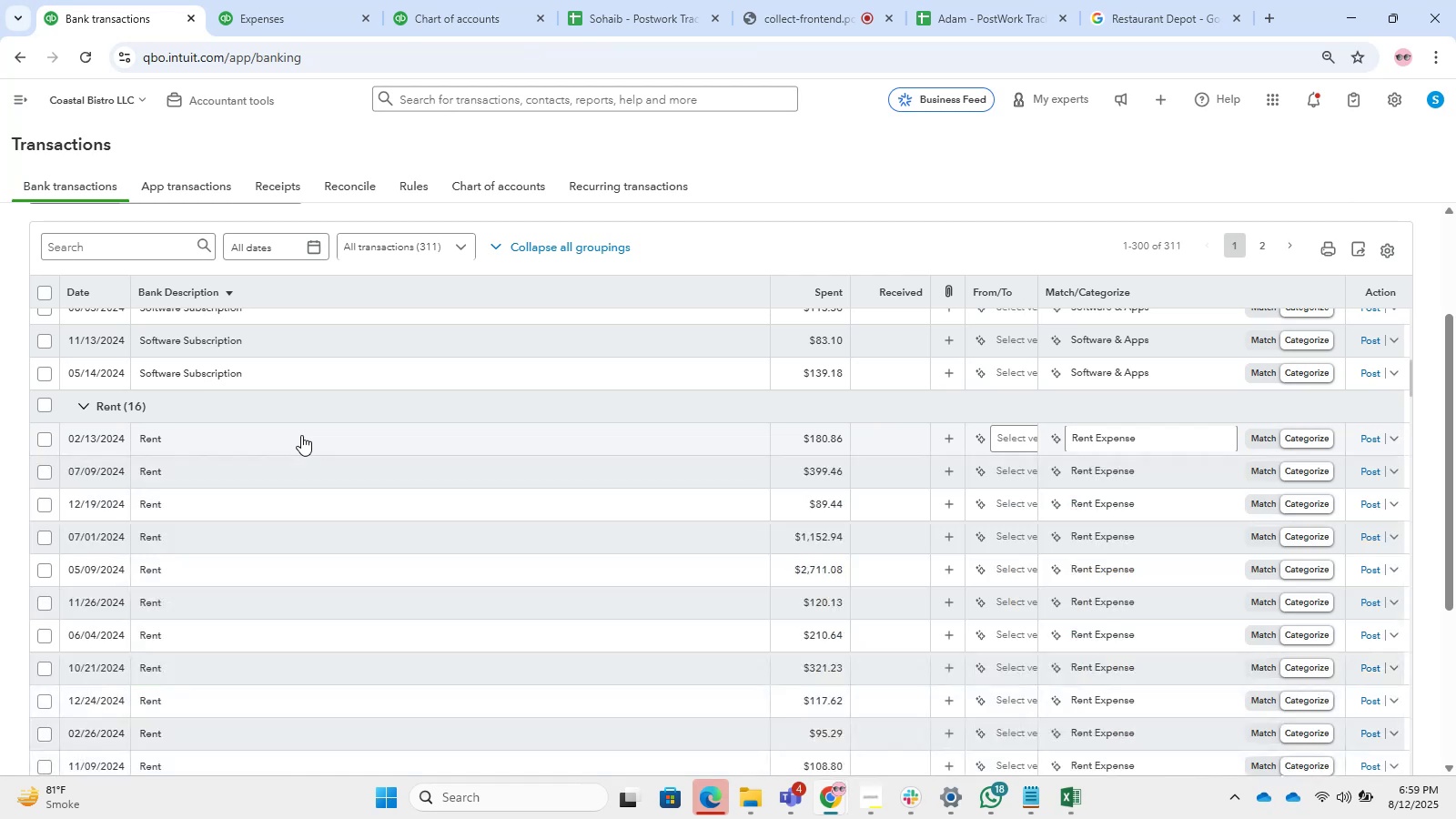 
scroll: coordinate [301, 435], scroll_direction: down, amount: 7.0
 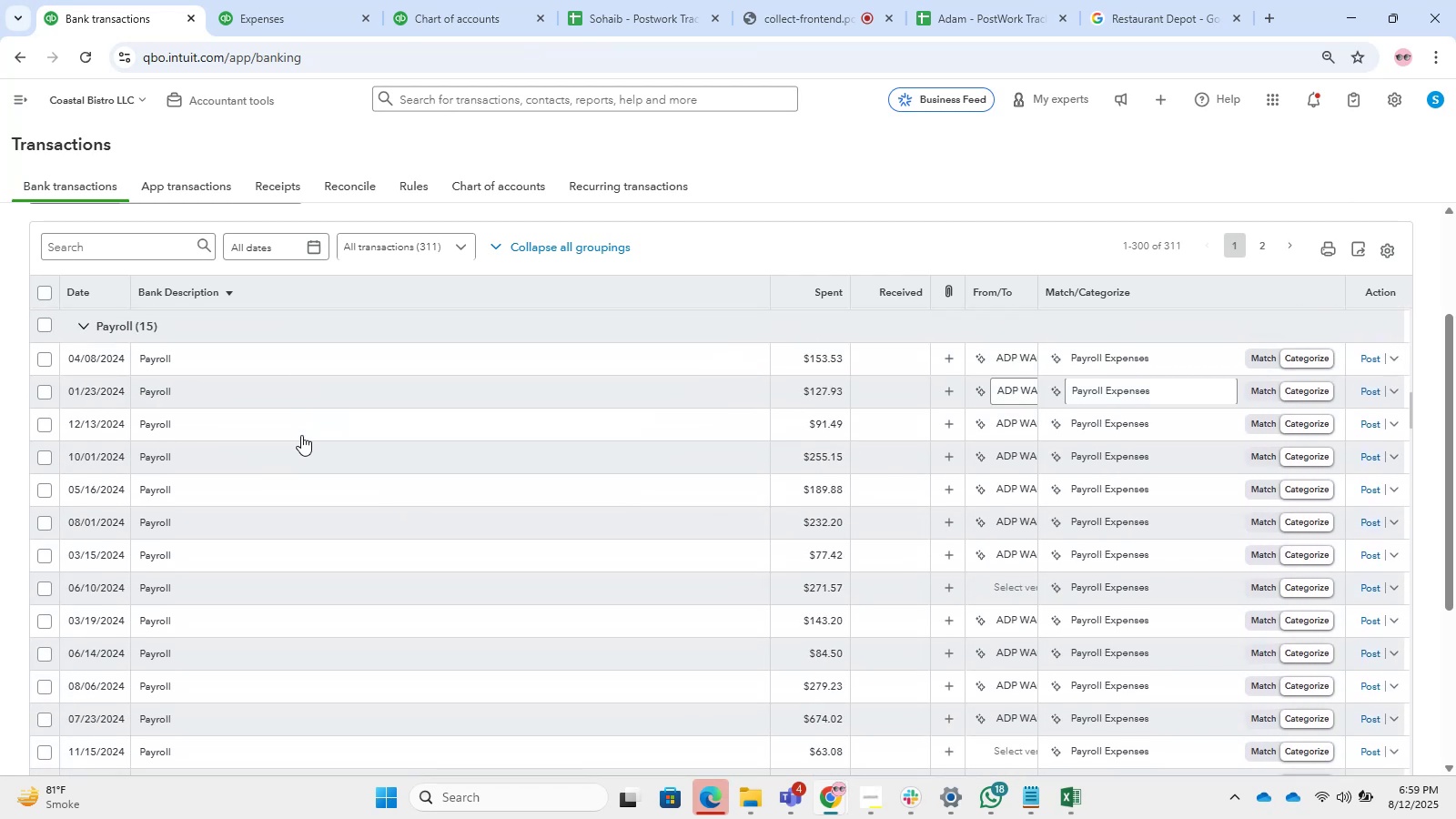 
scroll: coordinate [301, 435], scroll_direction: up, amount: 1.0
 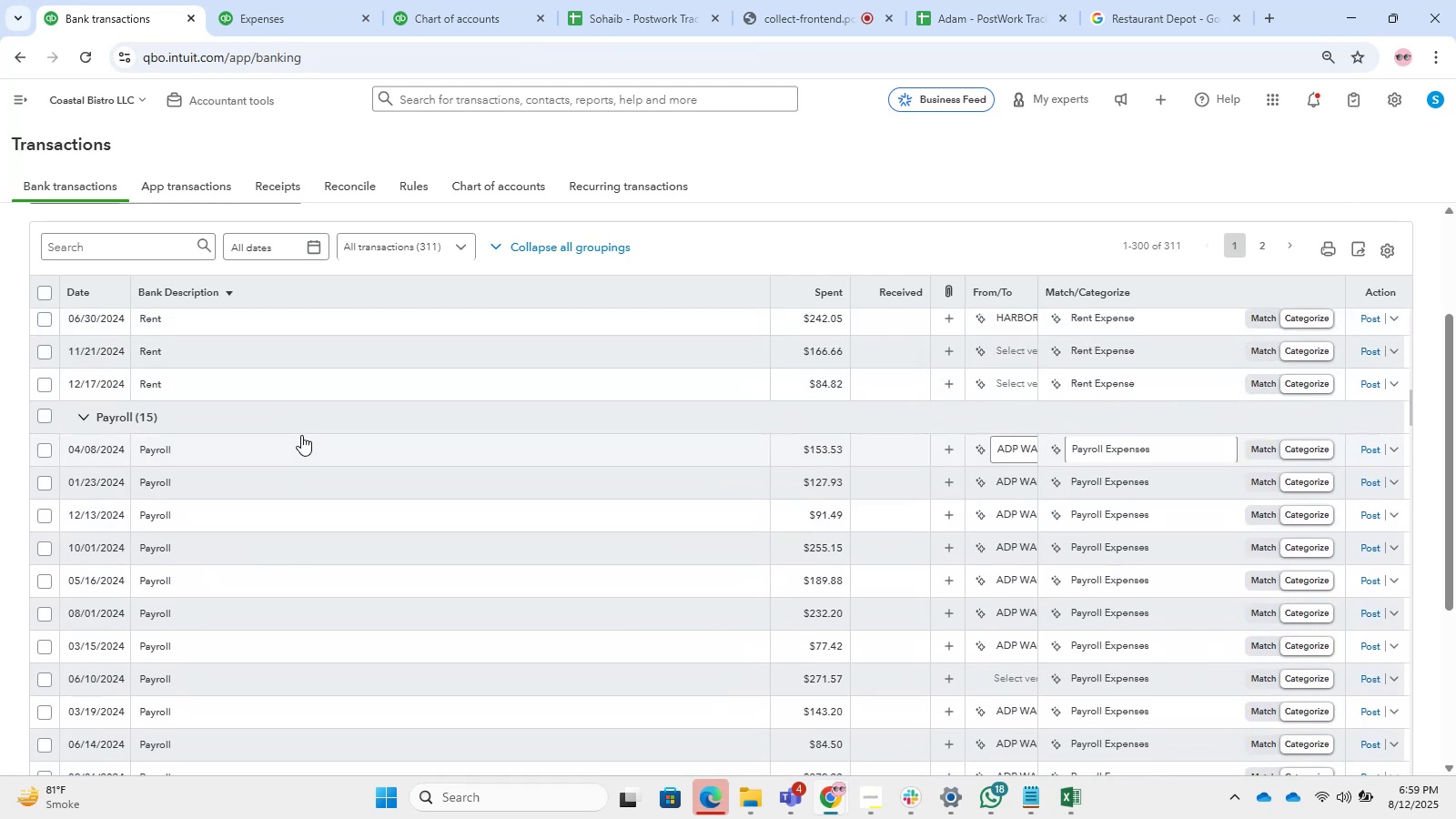 
scroll: coordinate [344, 513], scroll_direction: down, amount: 61.0
 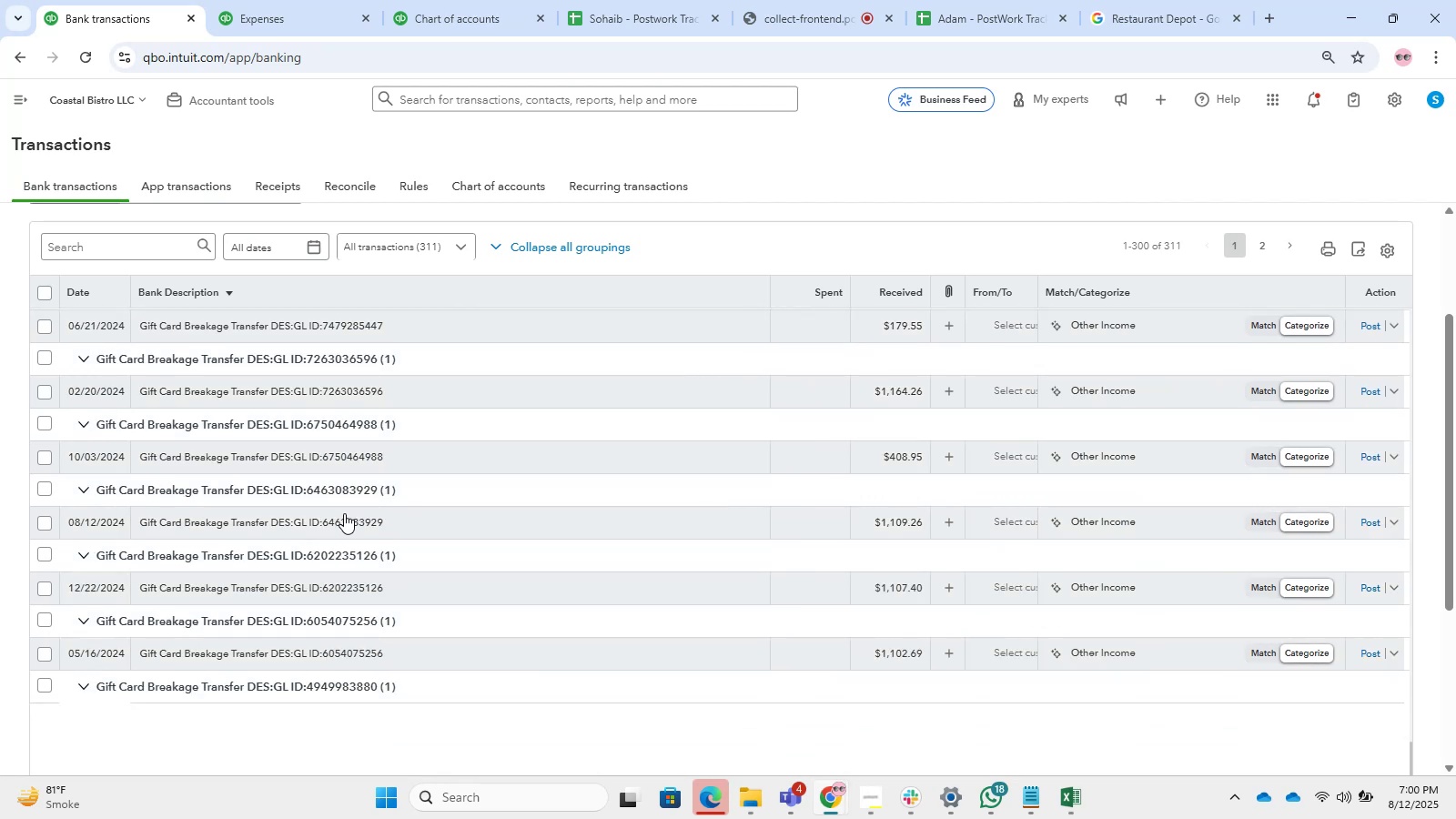 
scroll: coordinate [344, 513], scroll_direction: up, amount: 77.0
 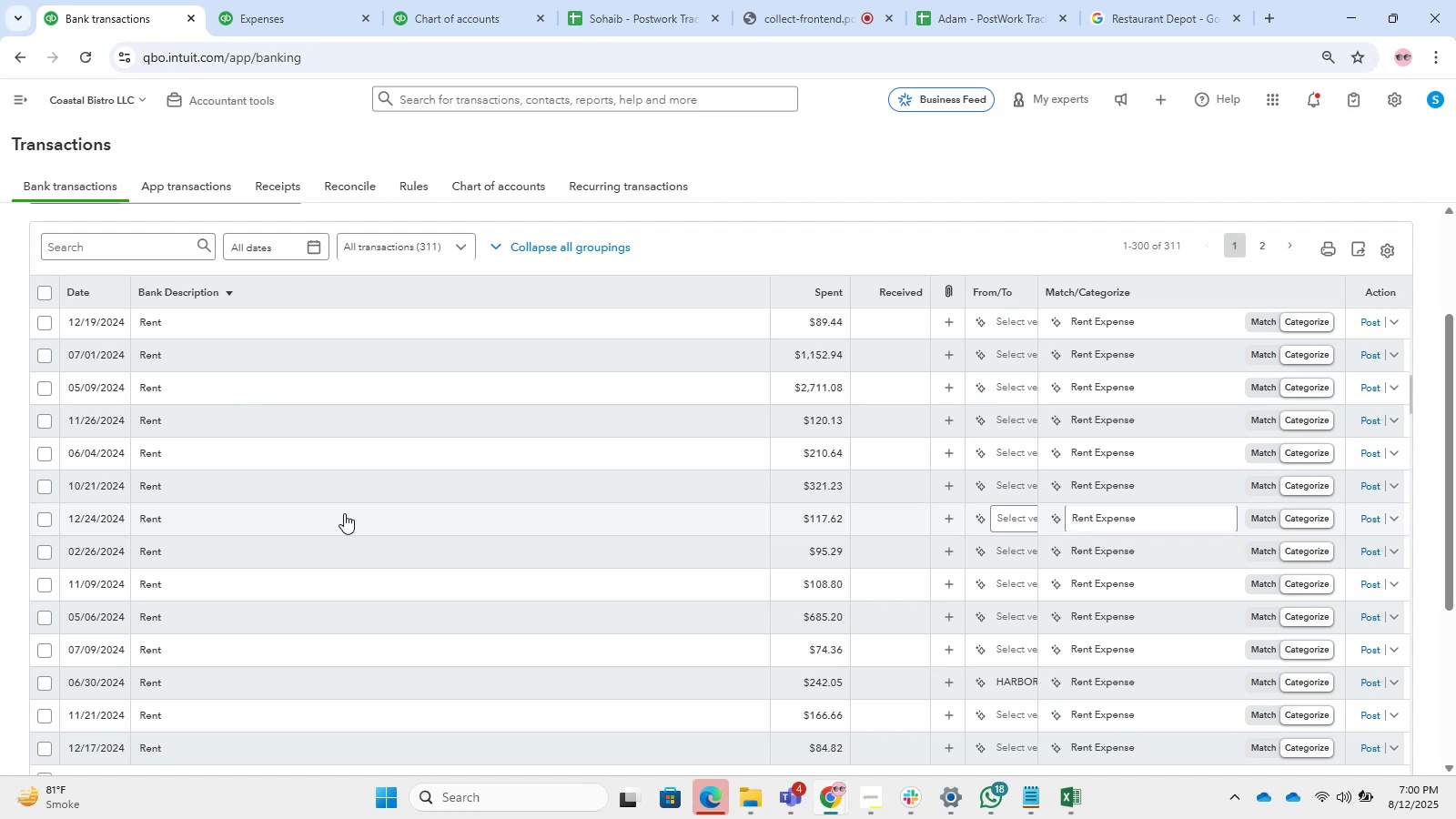 
wait(19.6)
 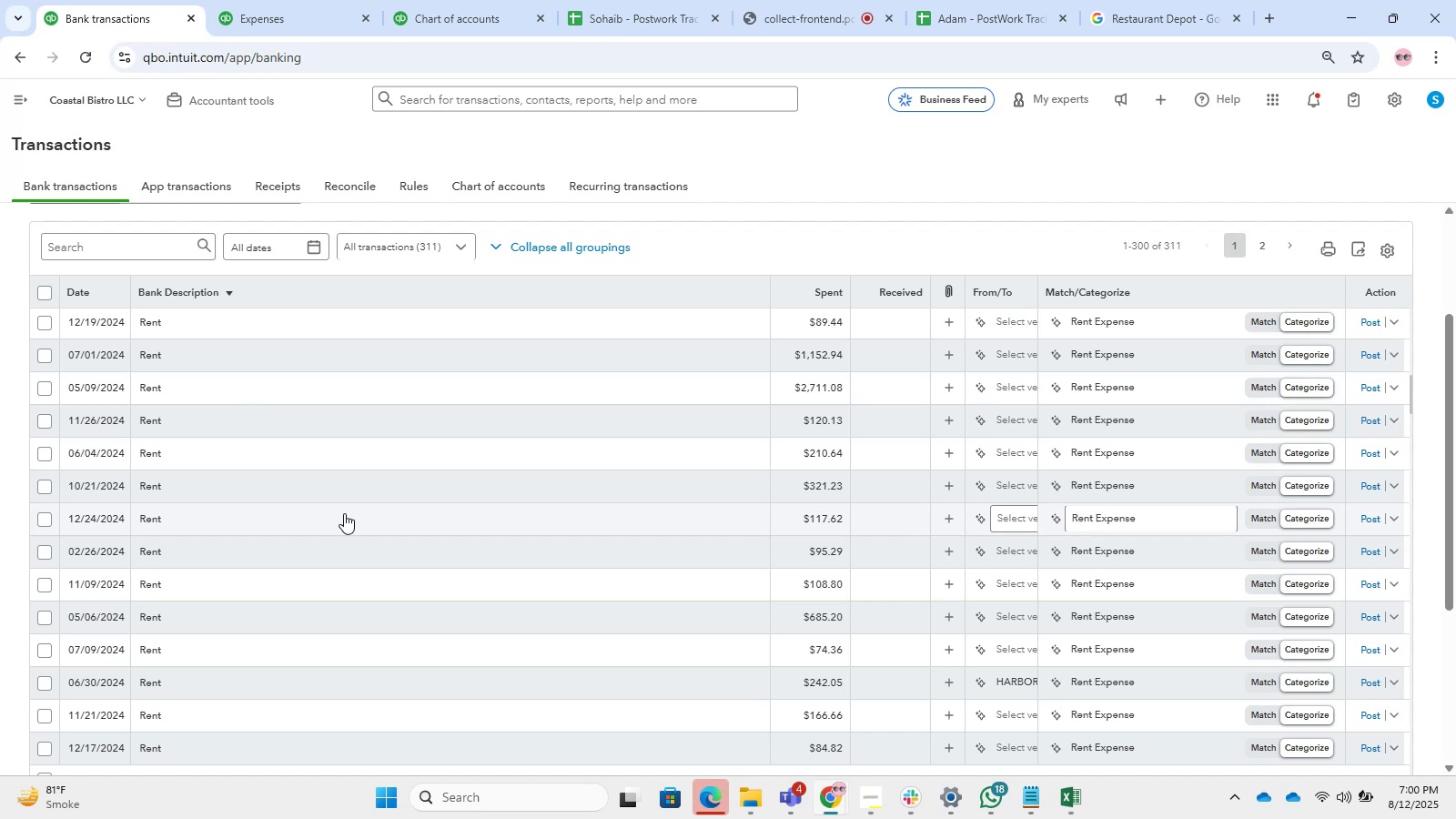 
scroll: coordinate [586, 418], scroll_direction: up, amount: 4.0
 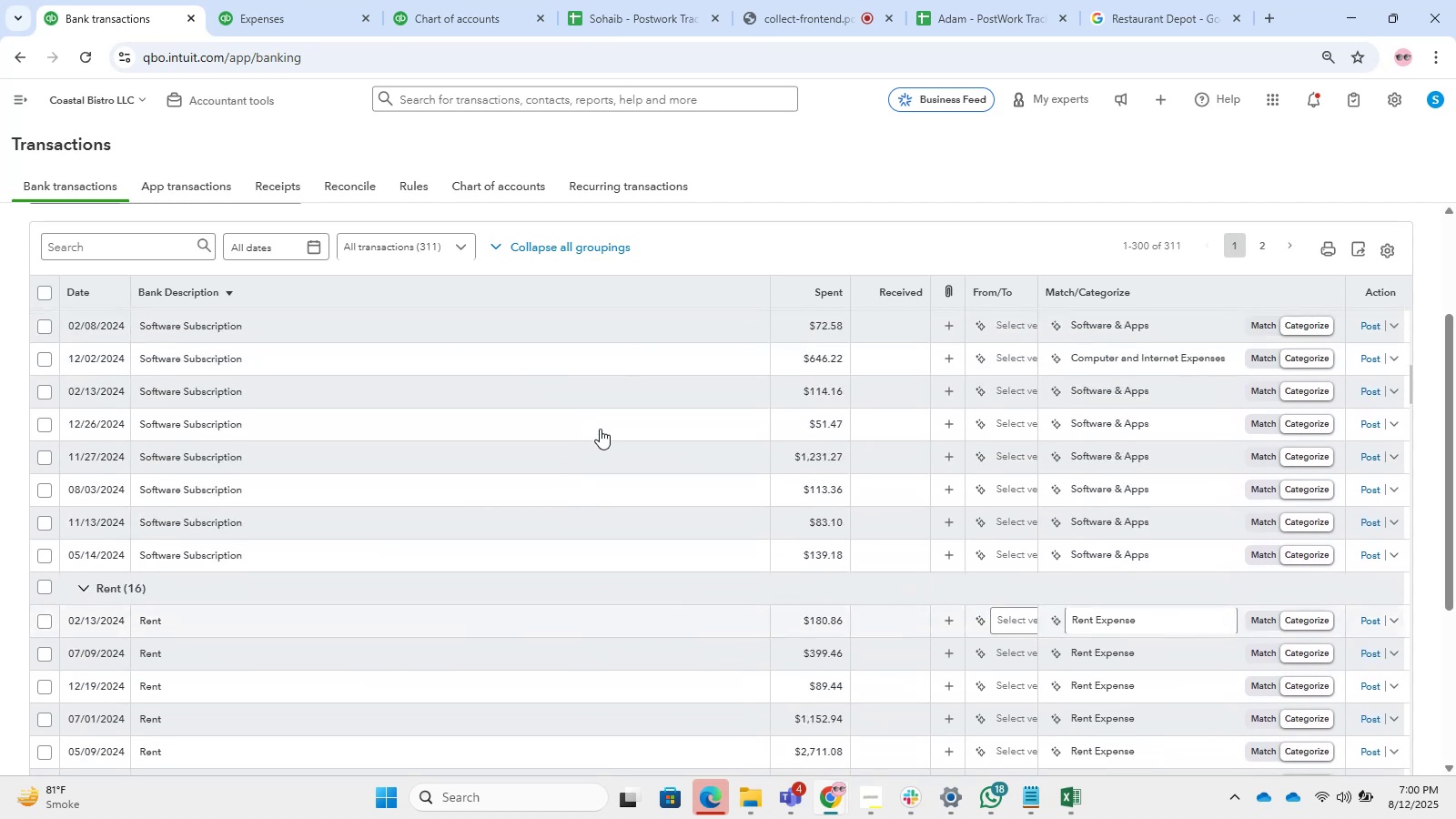 
scroll: coordinate [480, 522], scroll_direction: down, amount: 1.0
 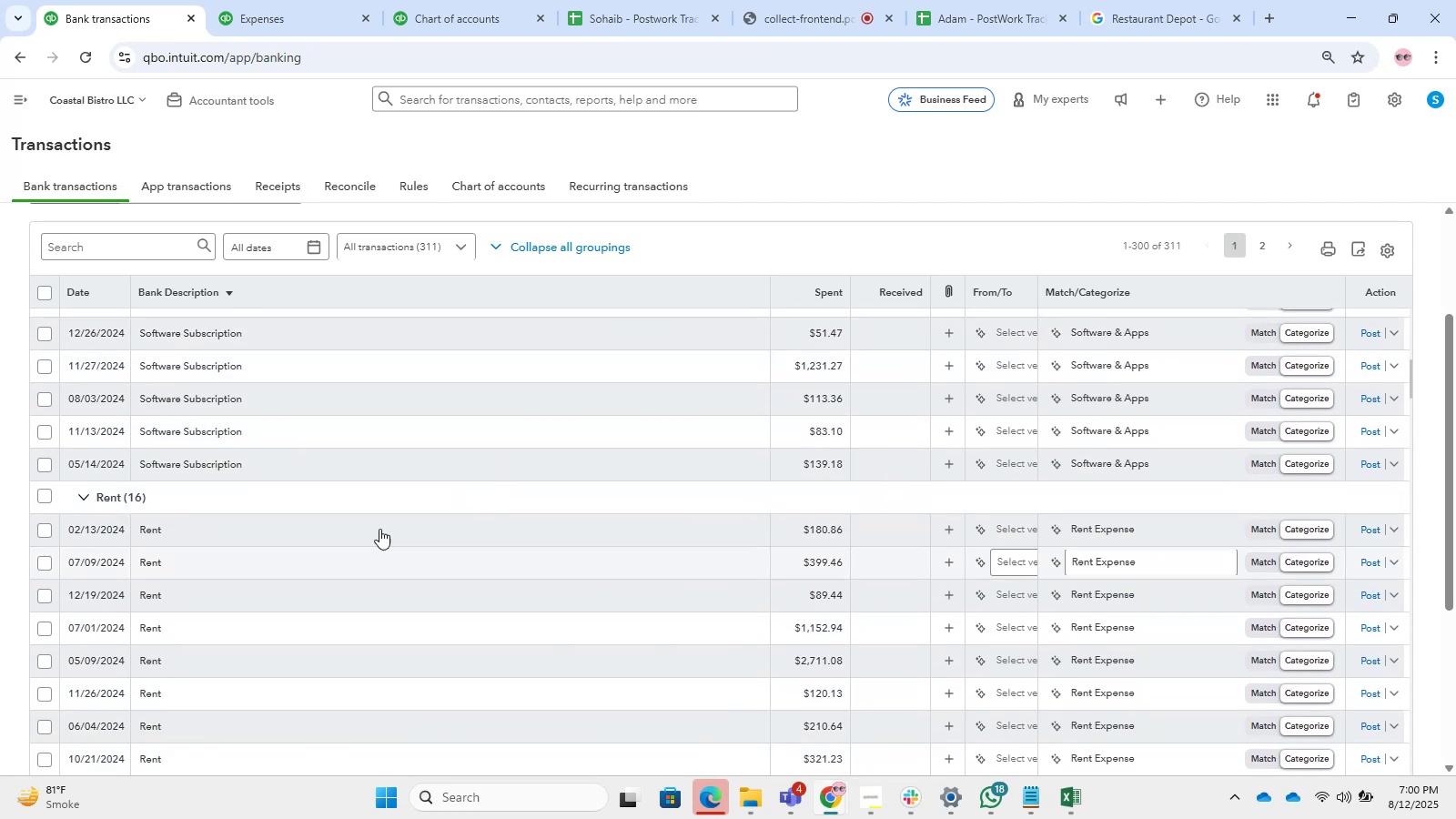 
left_click([378, 525])
 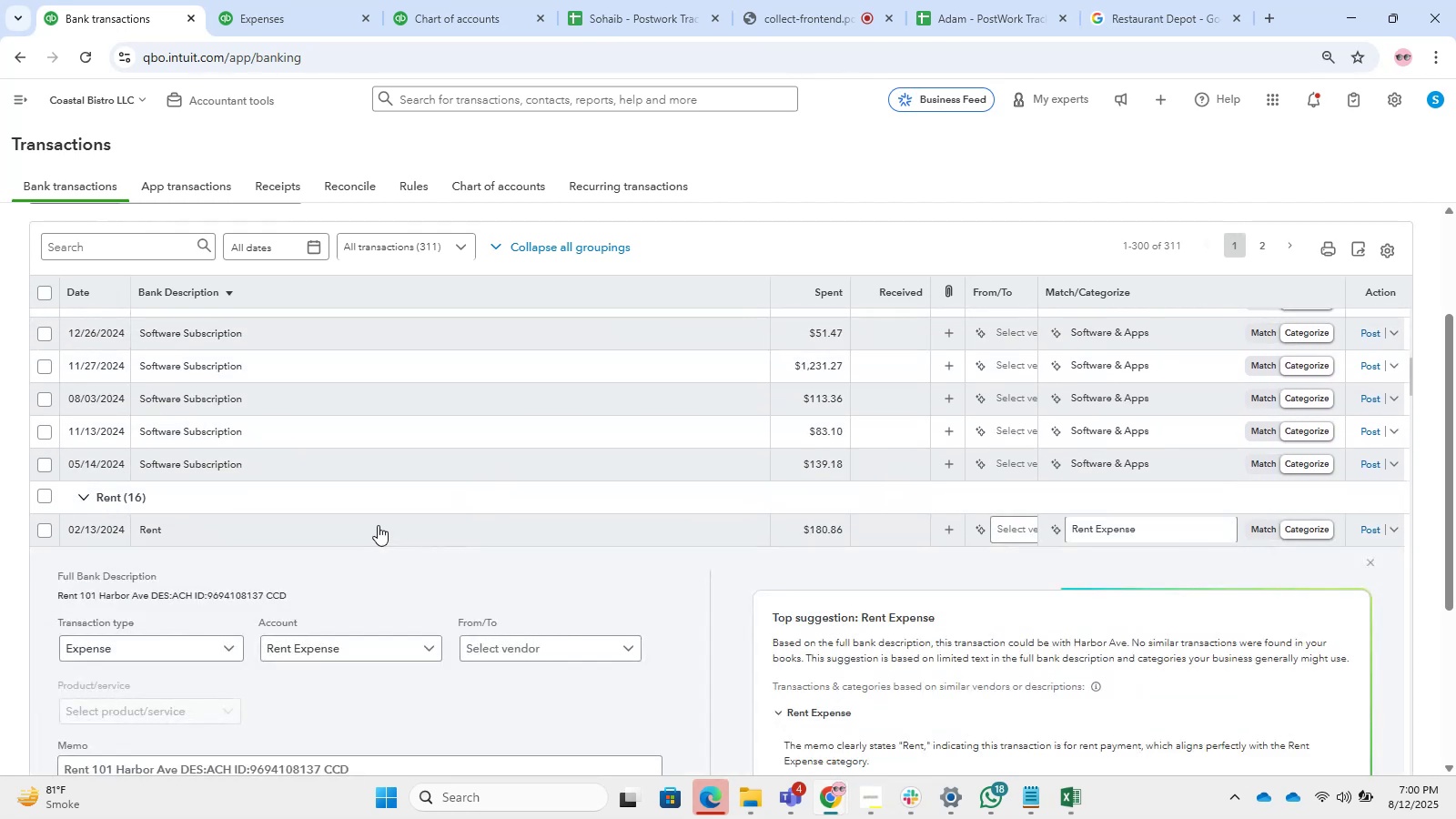 
scroll: coordinate [378, 525], scroll_direction: down, amount: 2.0
 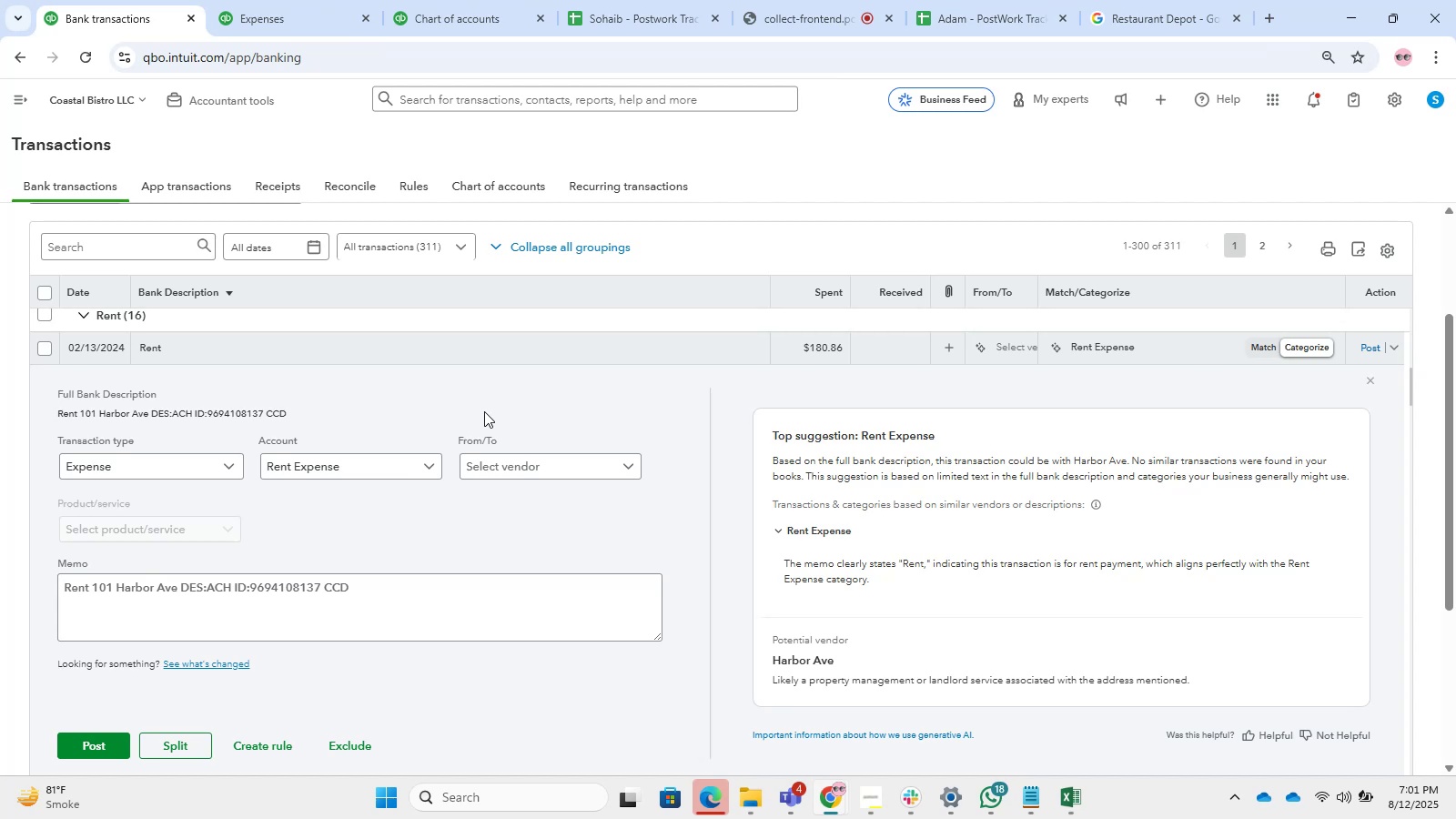 
wait(63.26)
 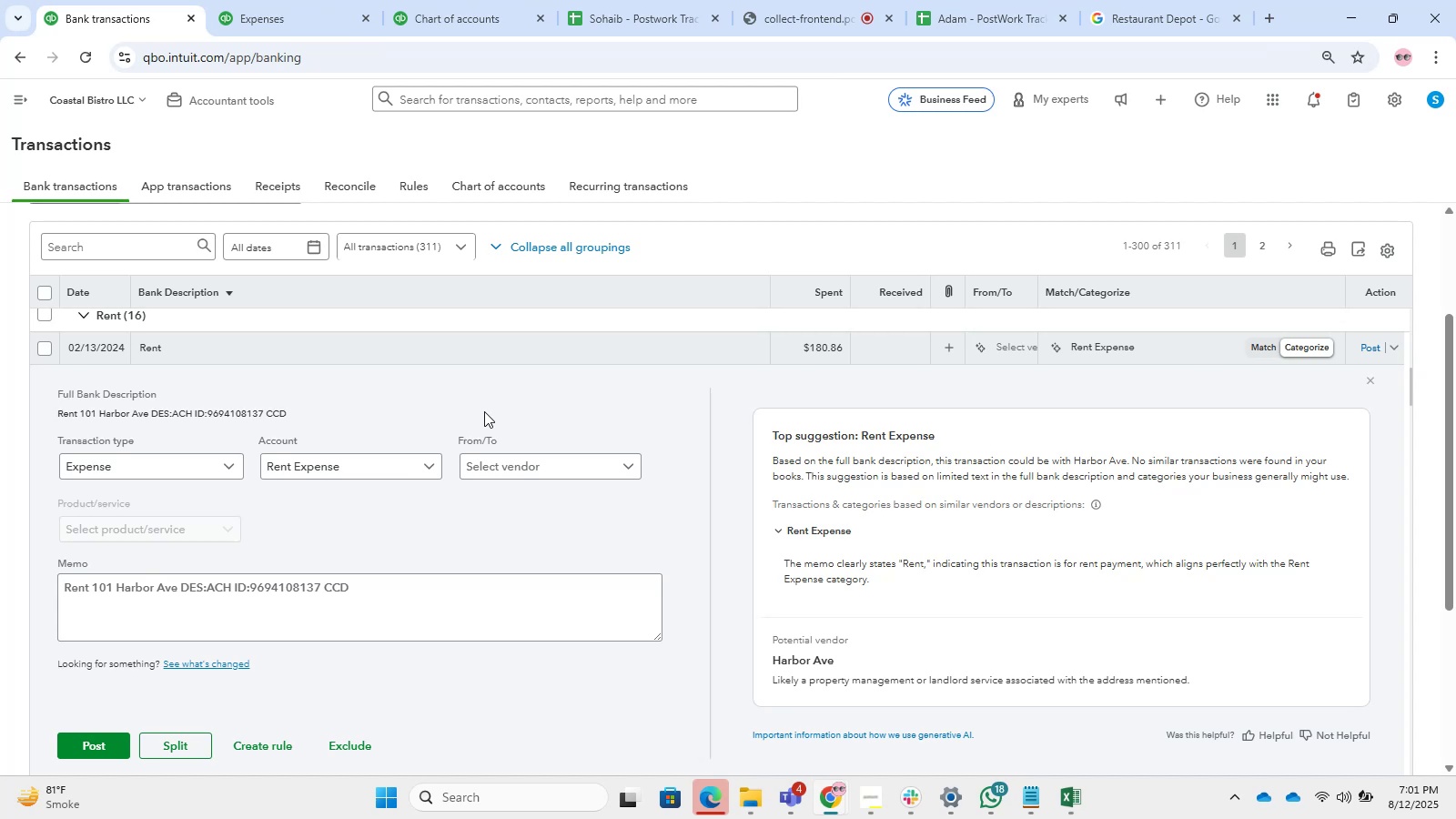 
scroll: coordinate [308, 394], scroll_direction: down, amount: 1.0
 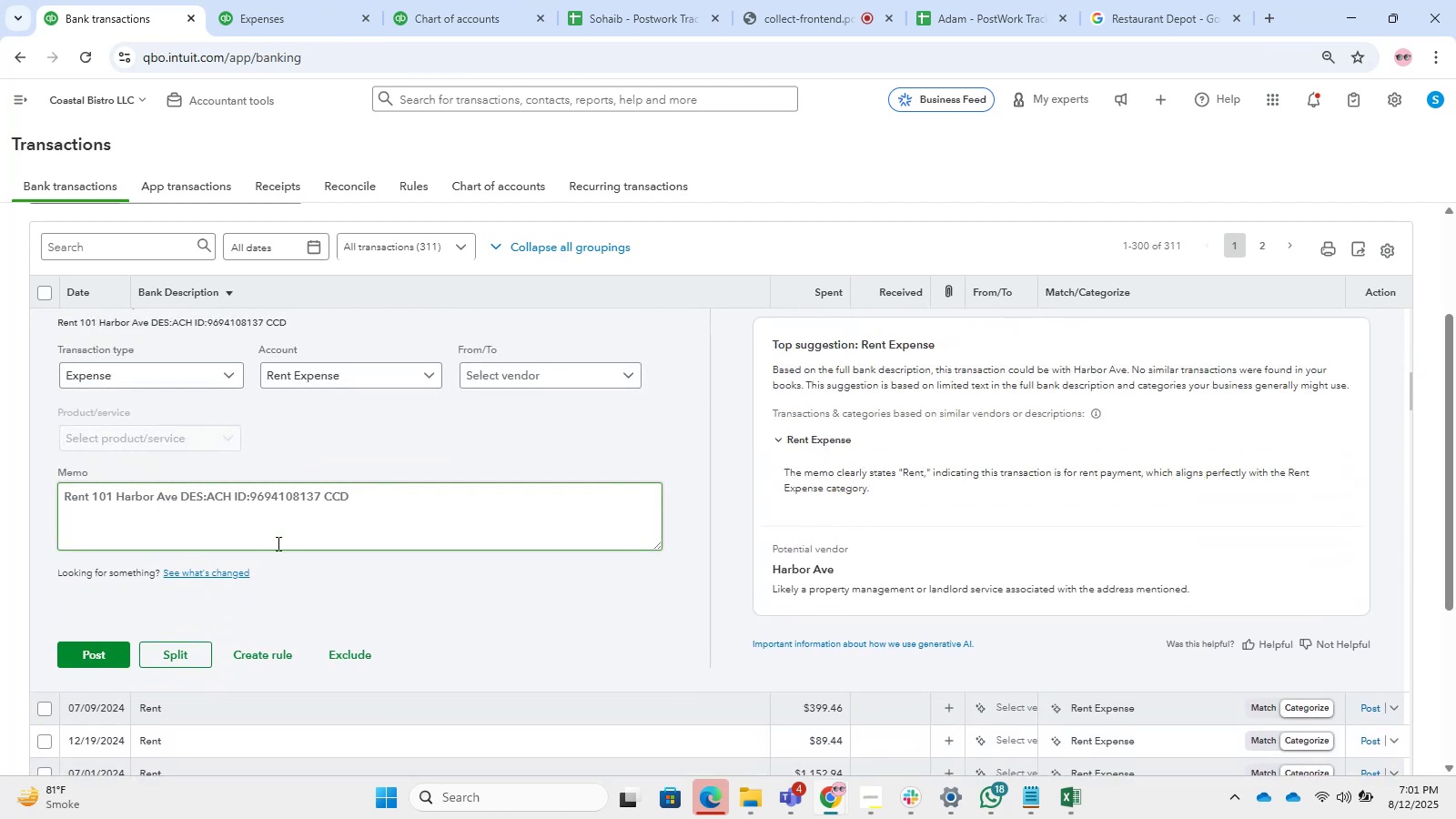 
scroll: coordinate [346, 551], scroll_direction: up, amount: 3.0
 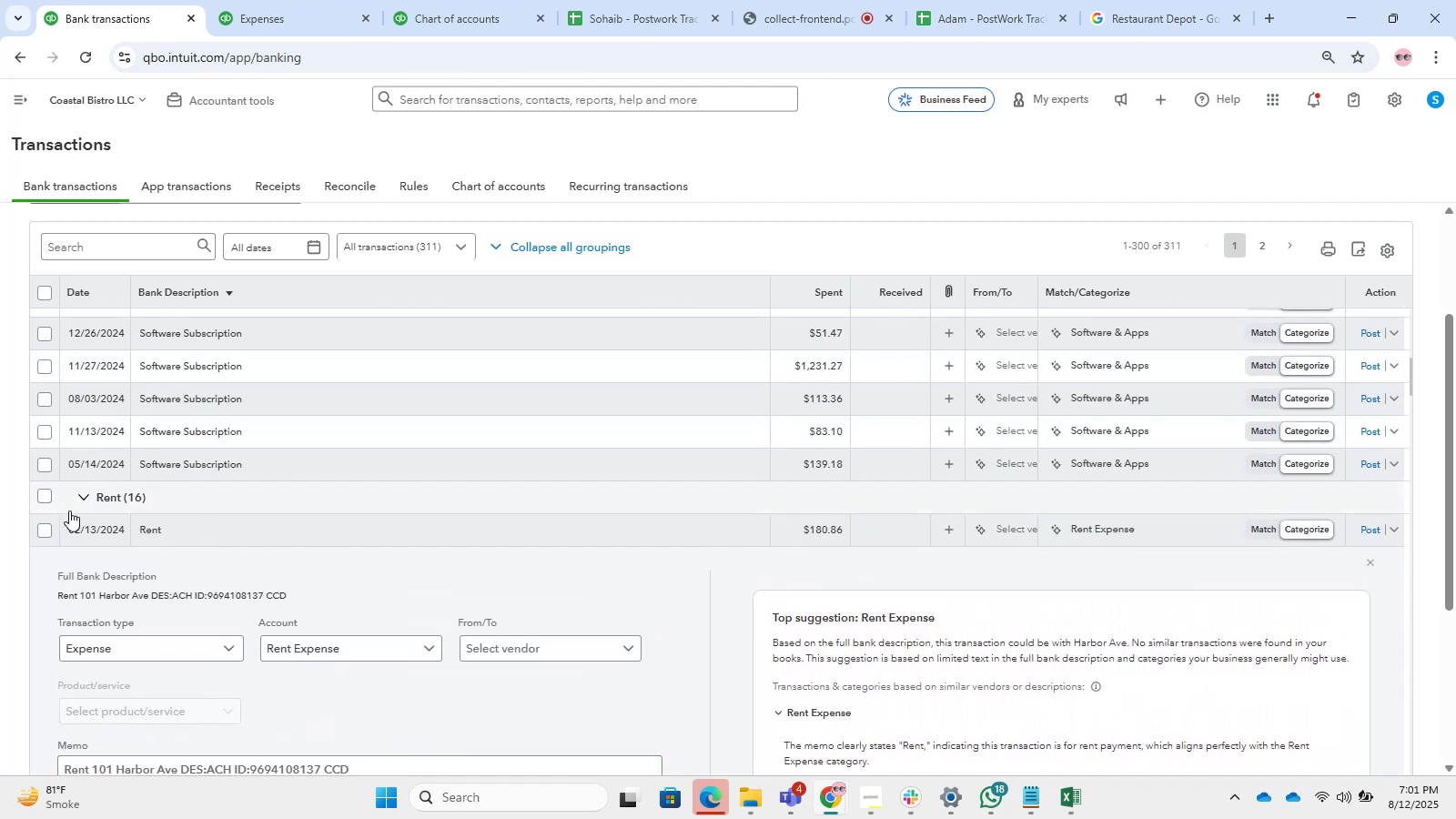 
left_click([35, 496])
 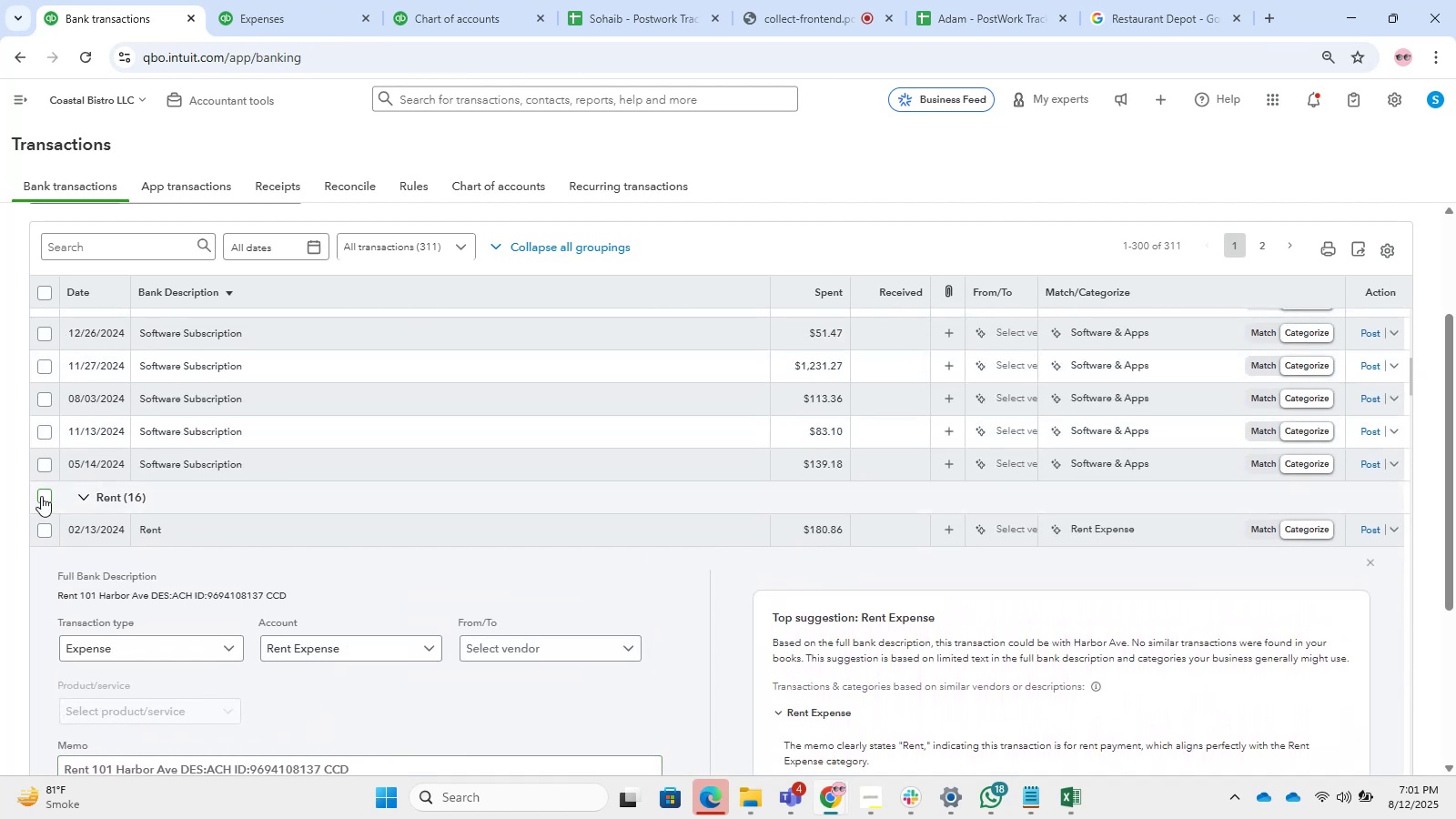 
double_click([46, 496])
 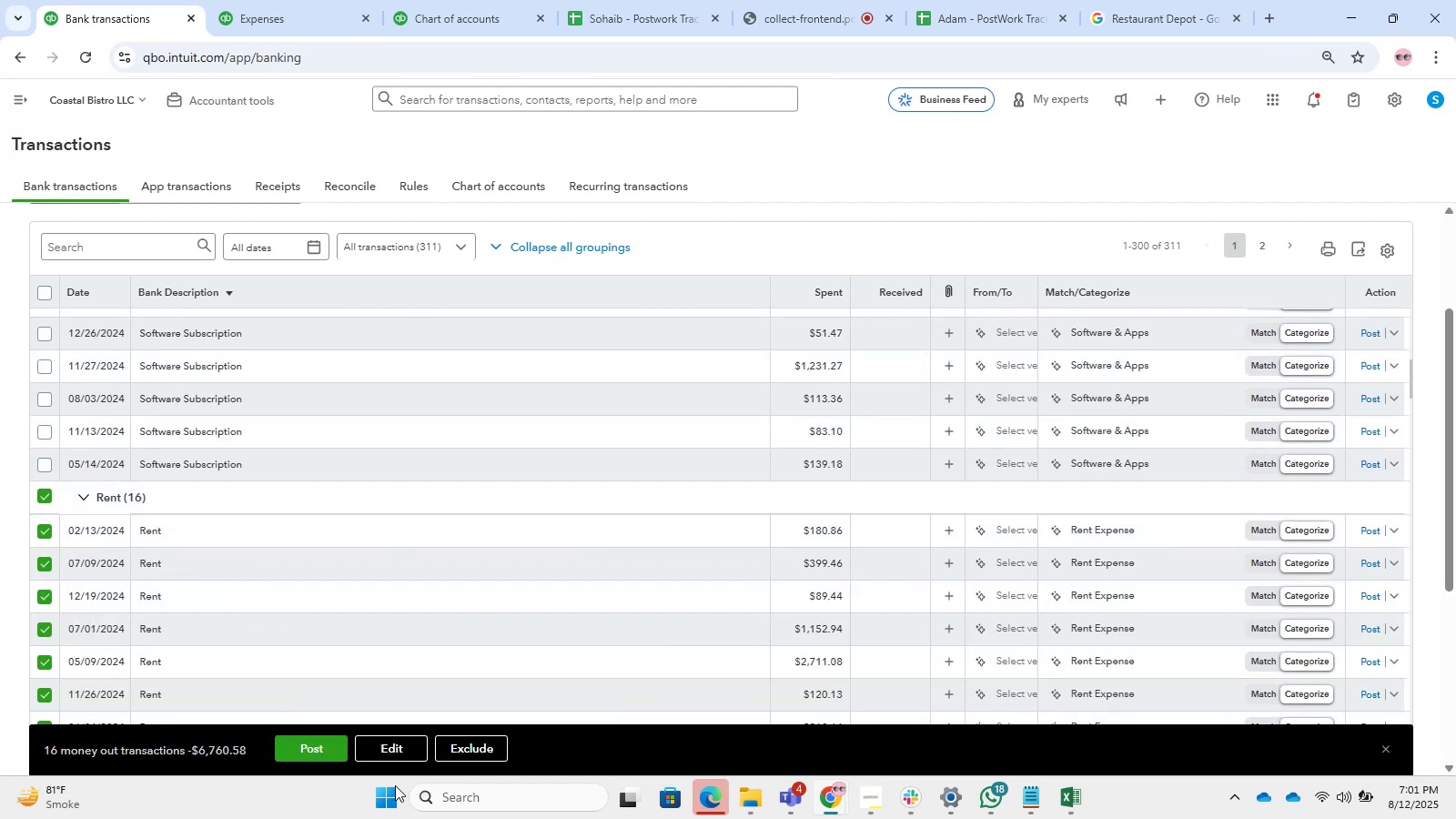 
left_click([395, 756])
 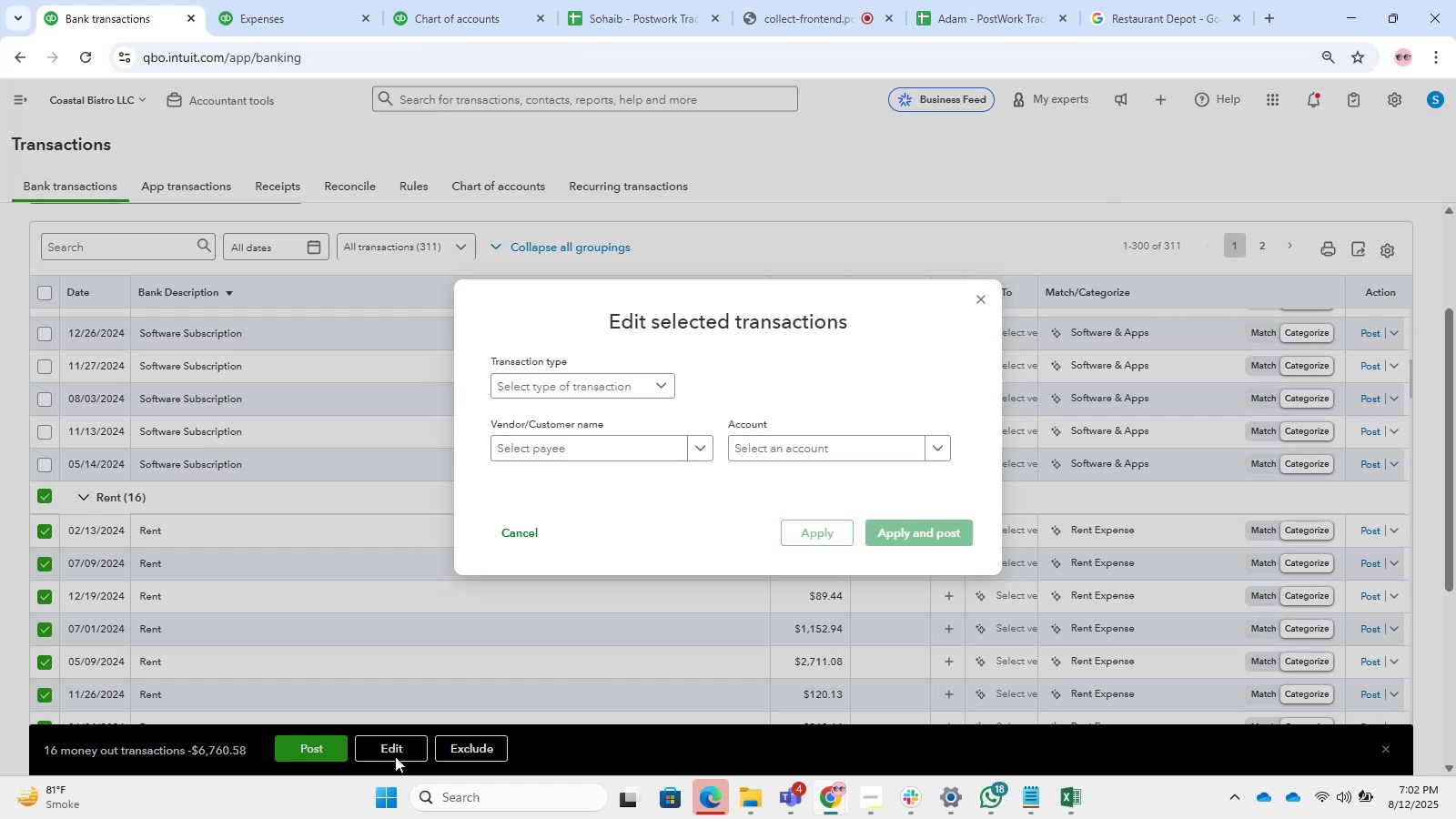 
wait(42.27)
 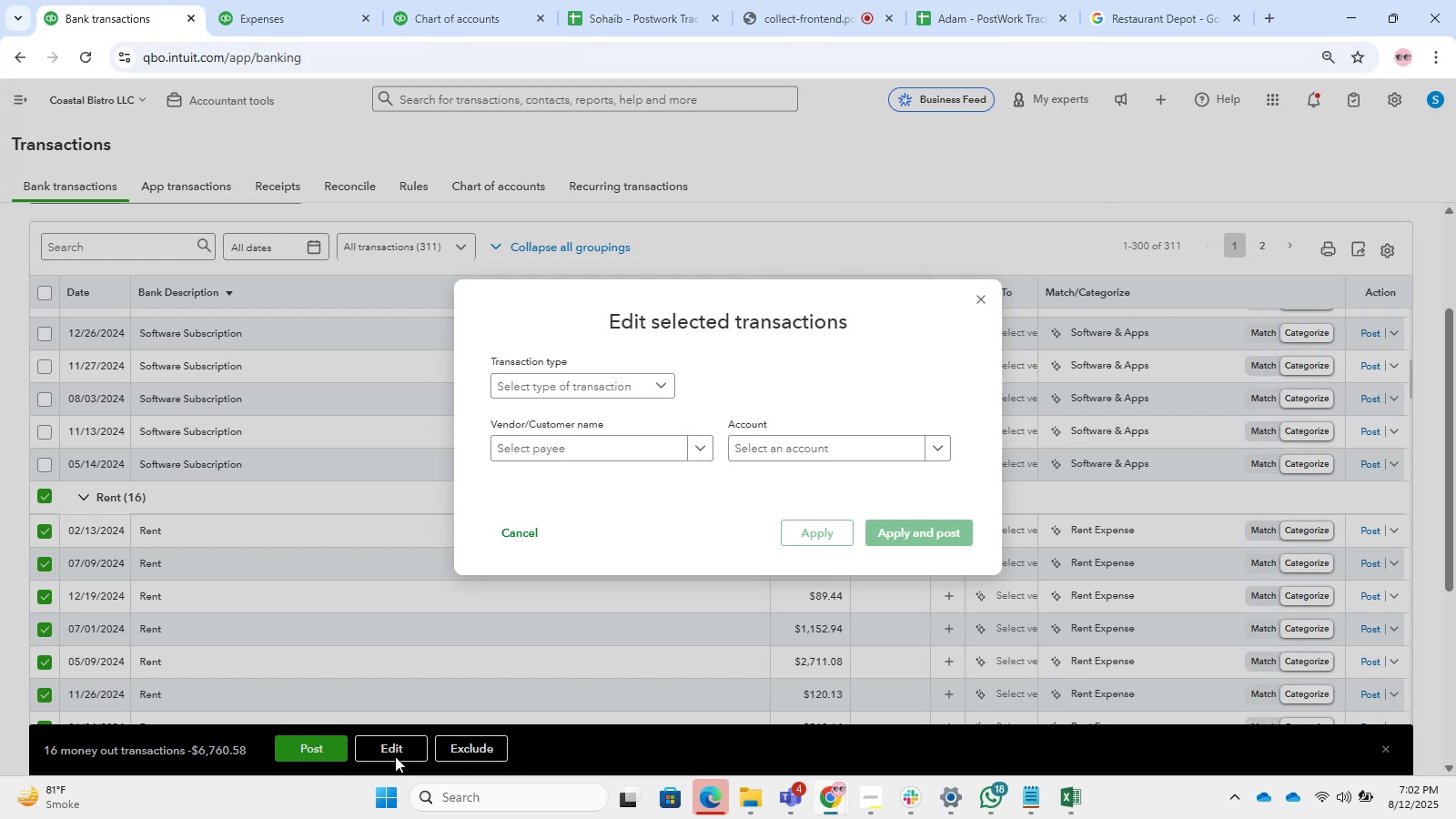 
double_click([572, 398])
 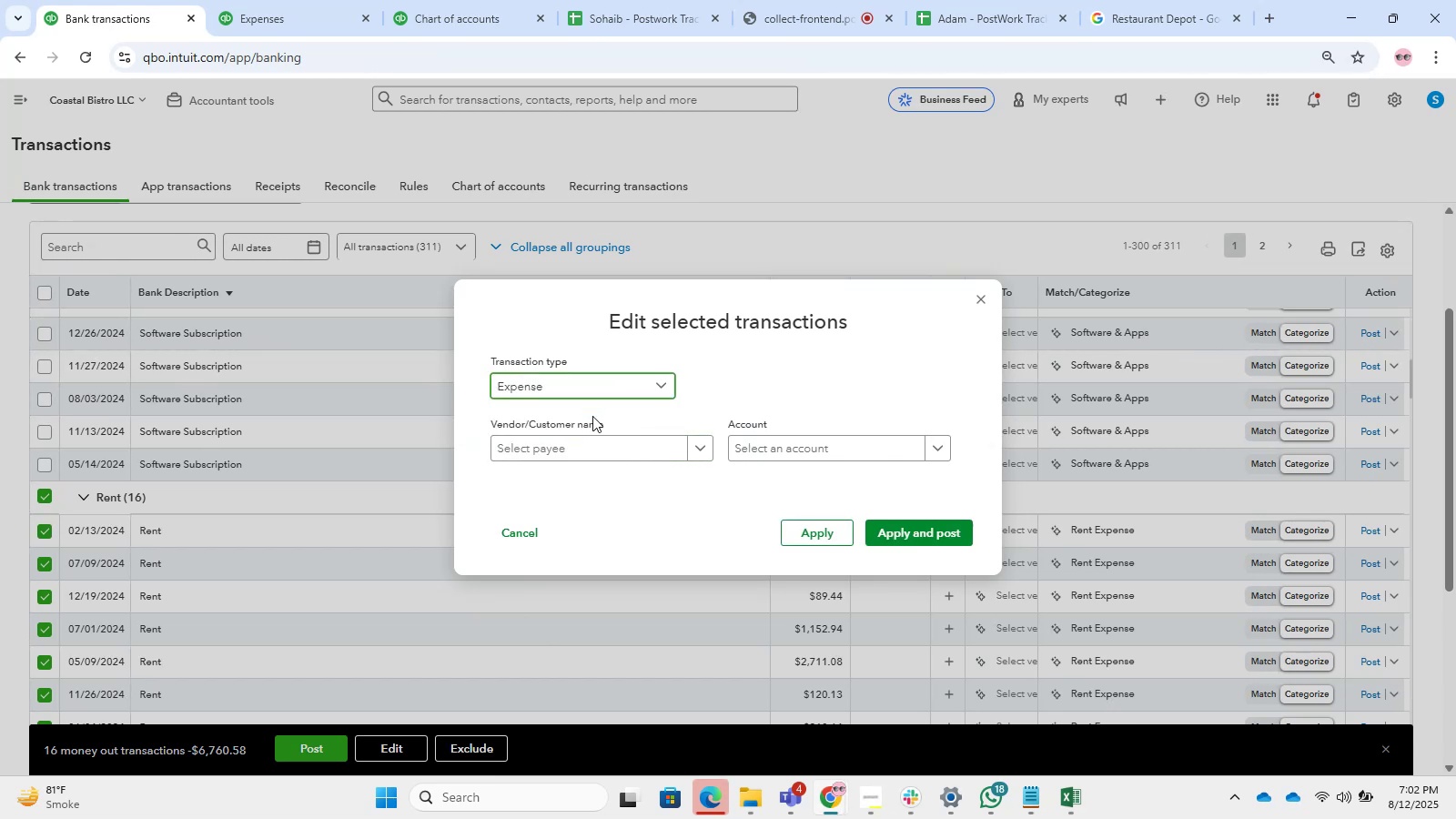 
double_click([585, 441])
 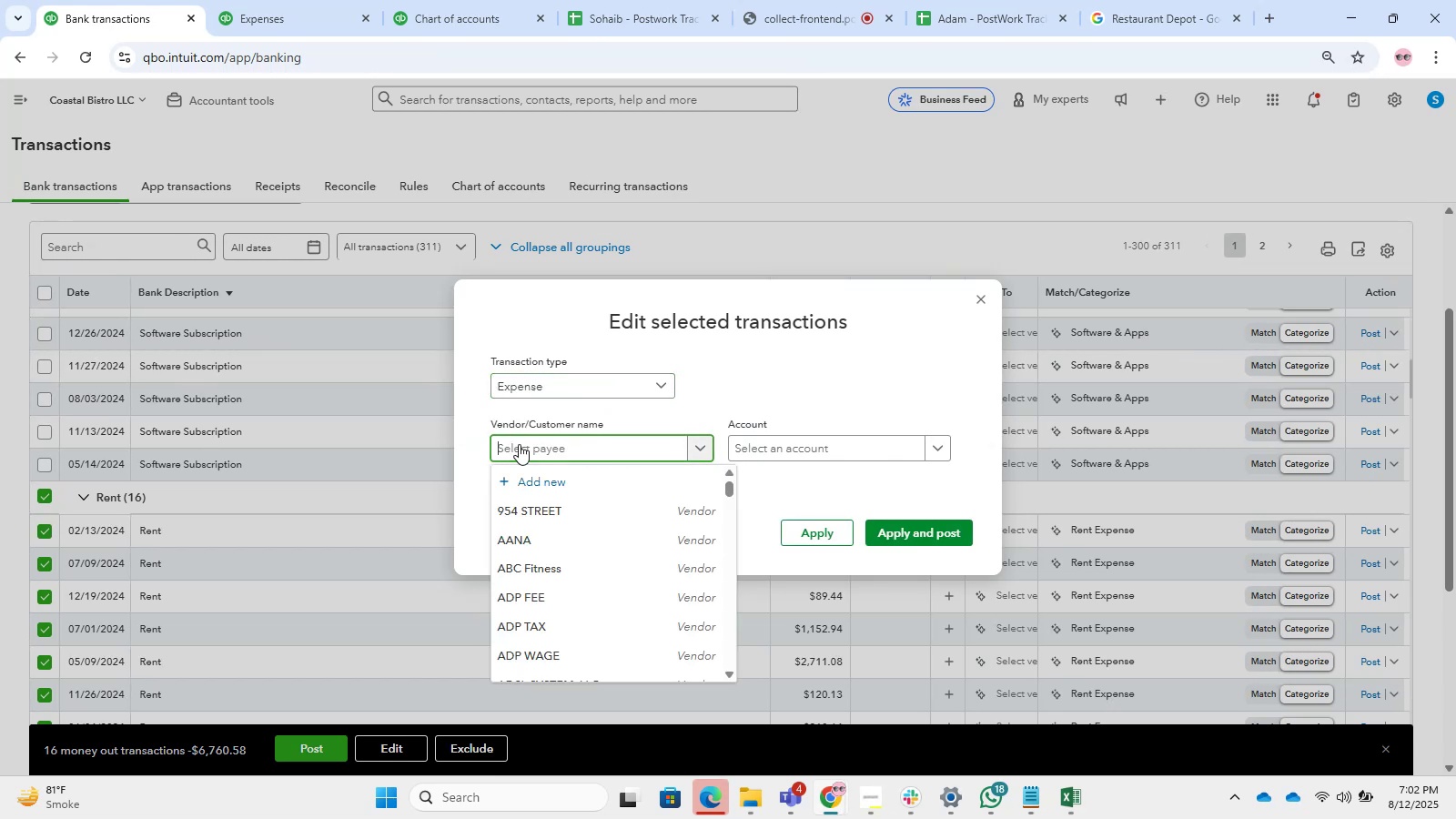 
left_click([383, 511])
 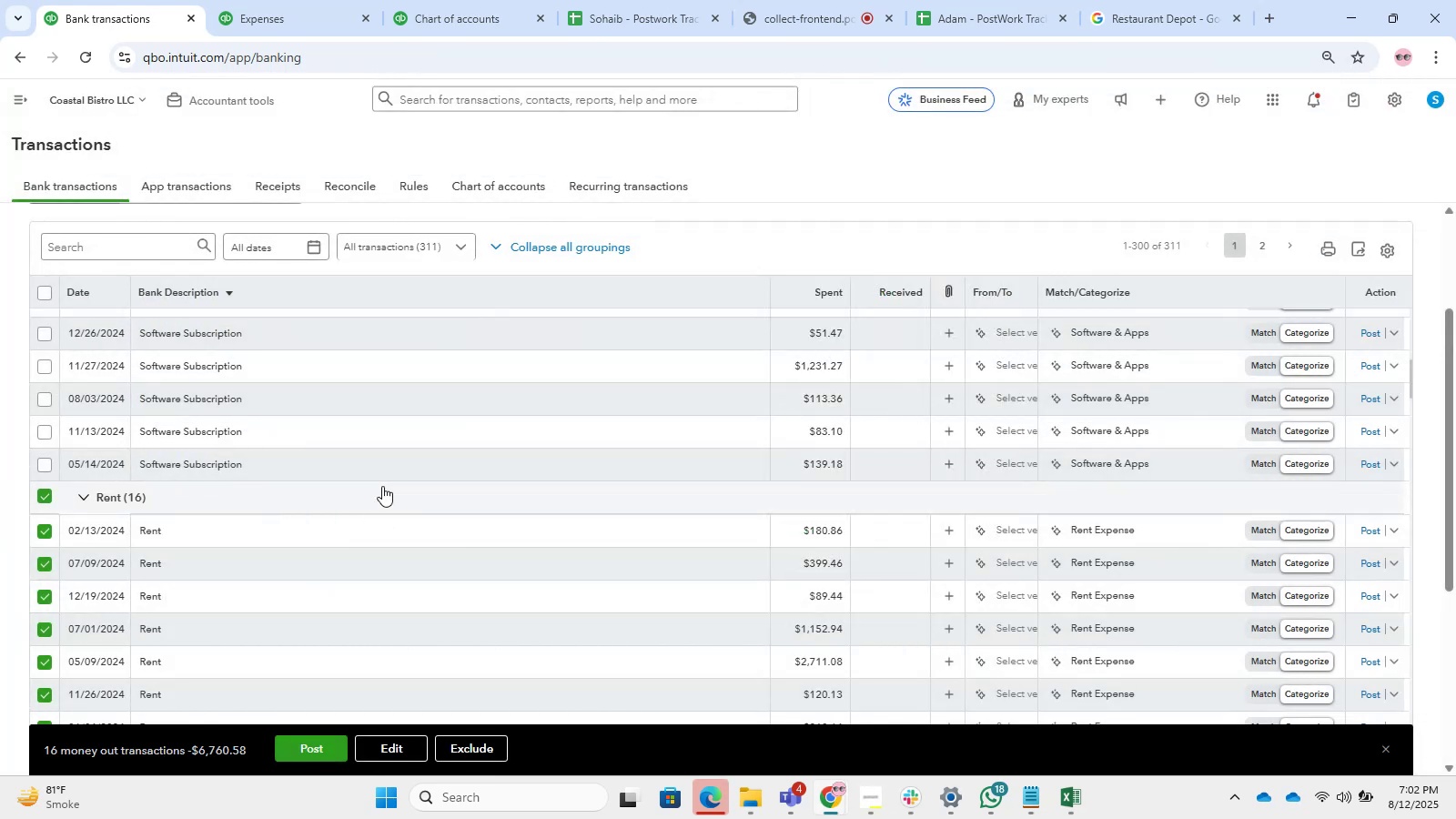 
wait(7.66)
 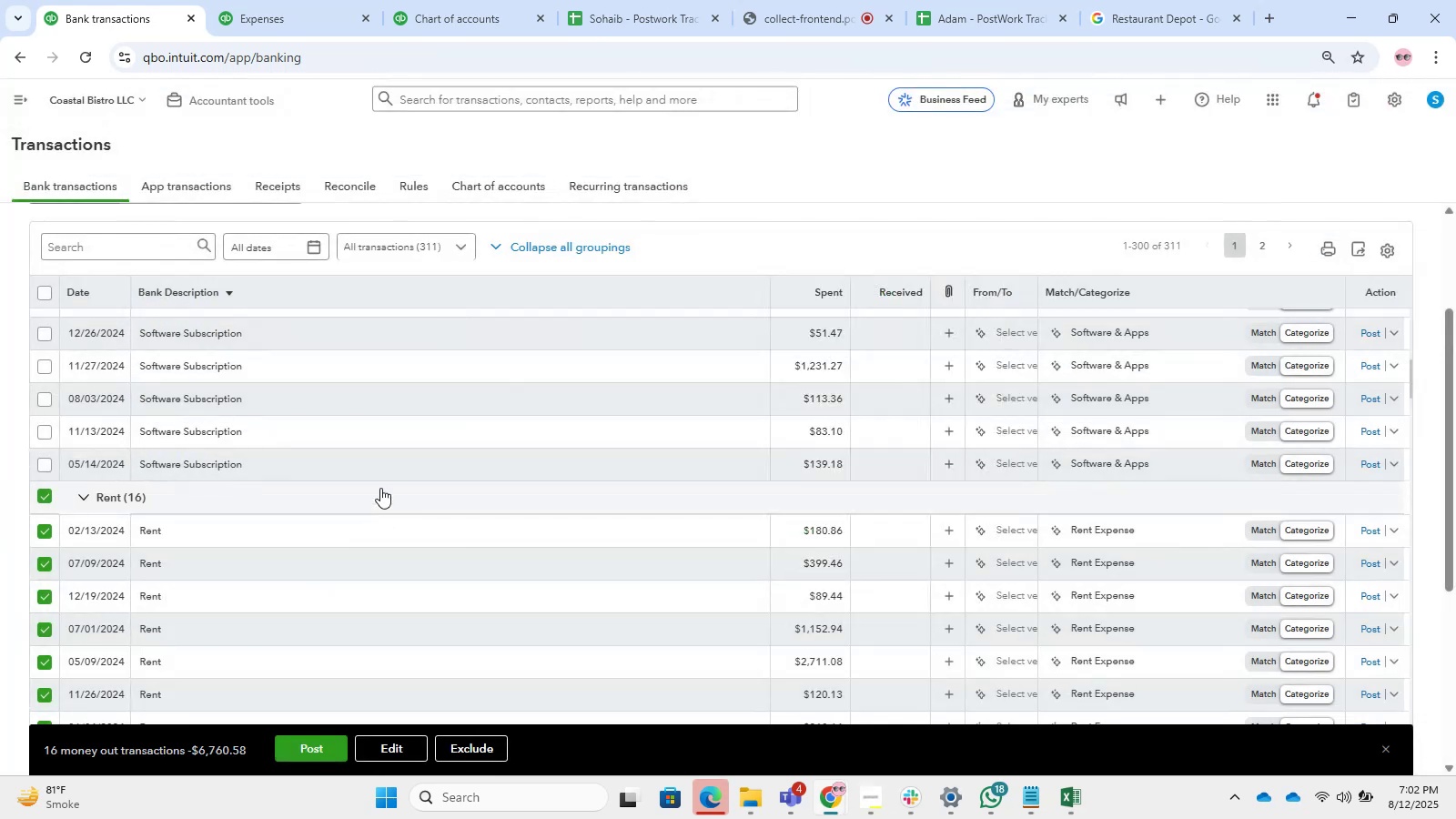 
left_click([268, 529])
 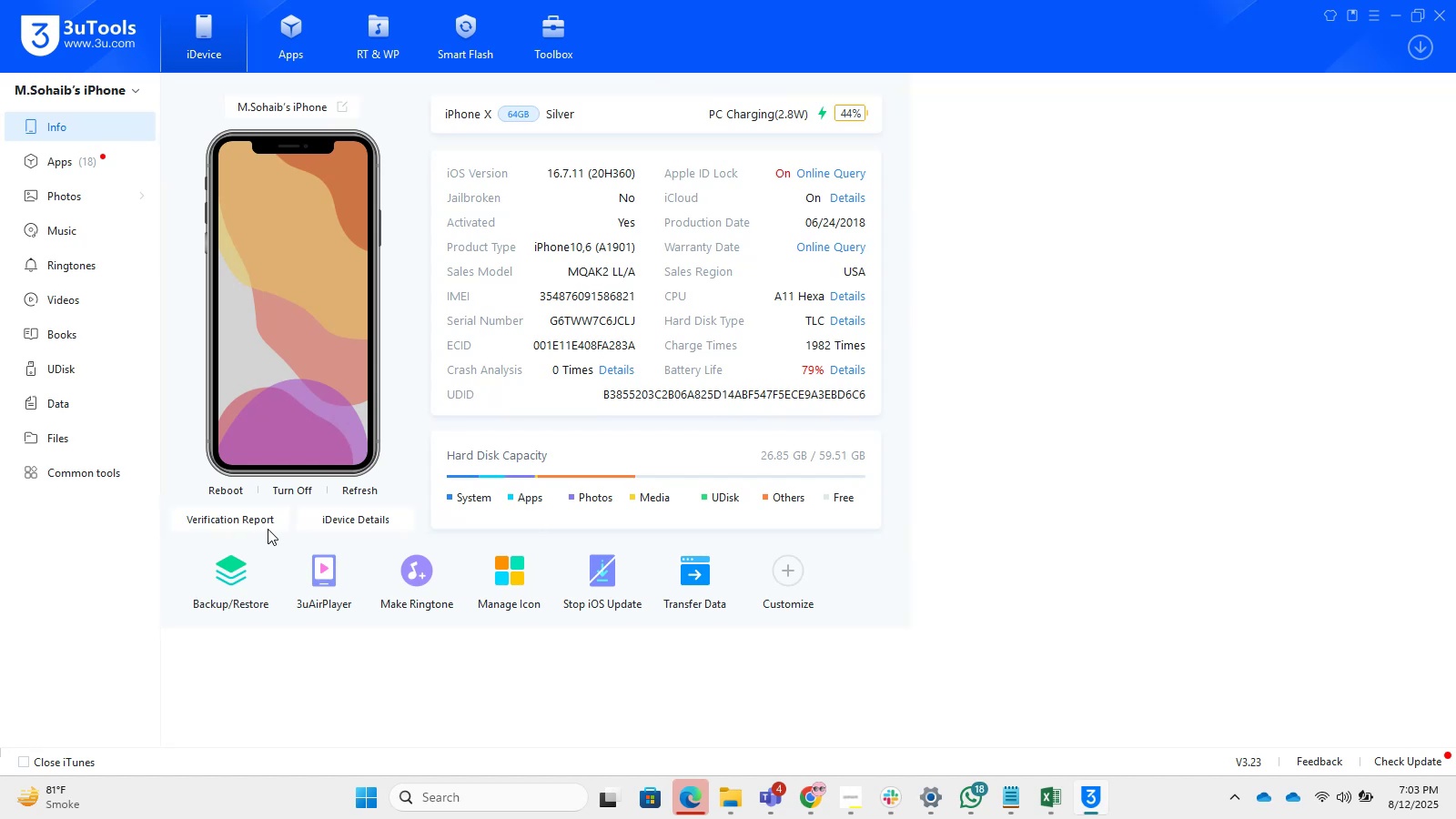 
wait(41.15)
 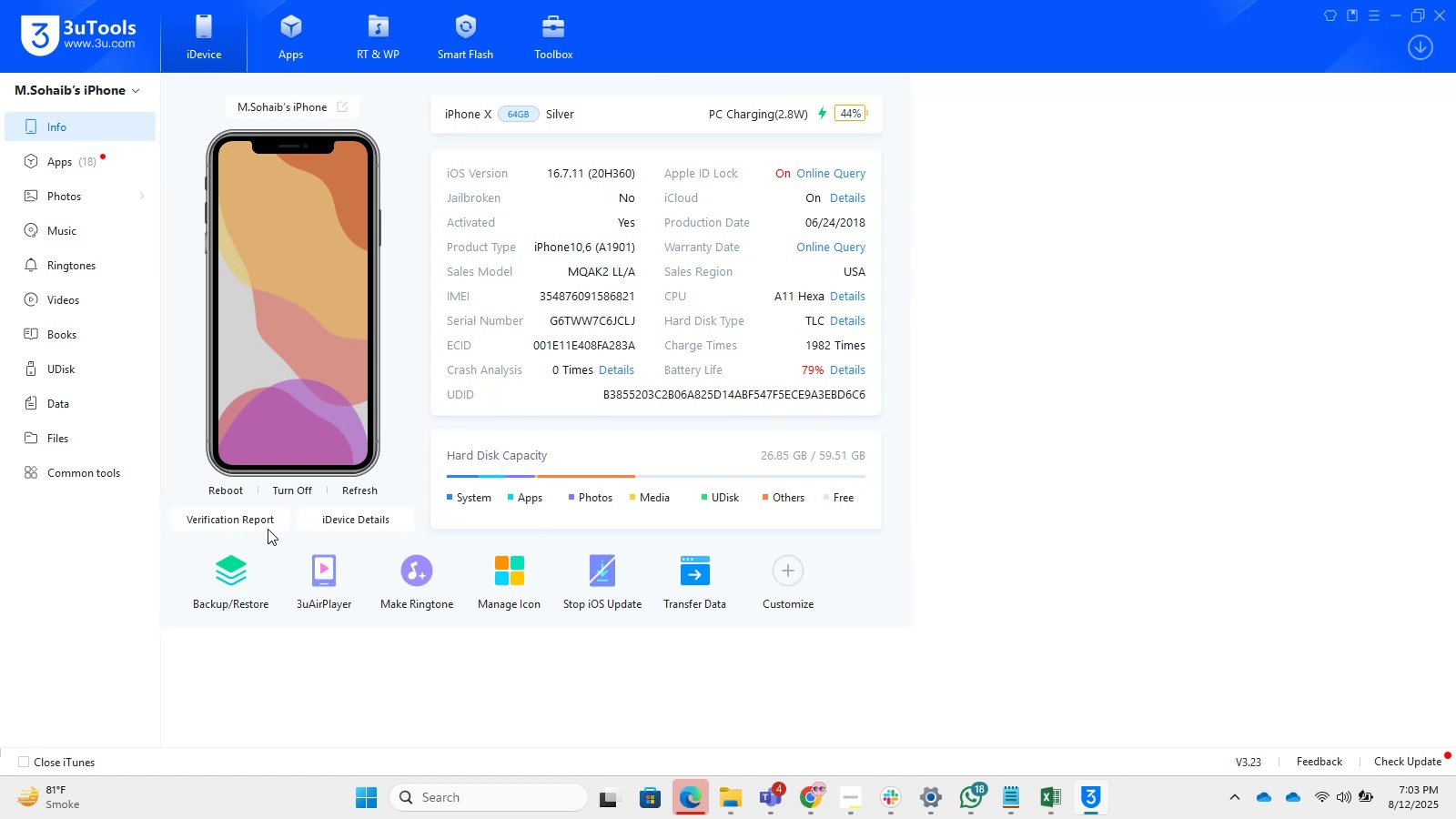 
left_click([511, 658])
 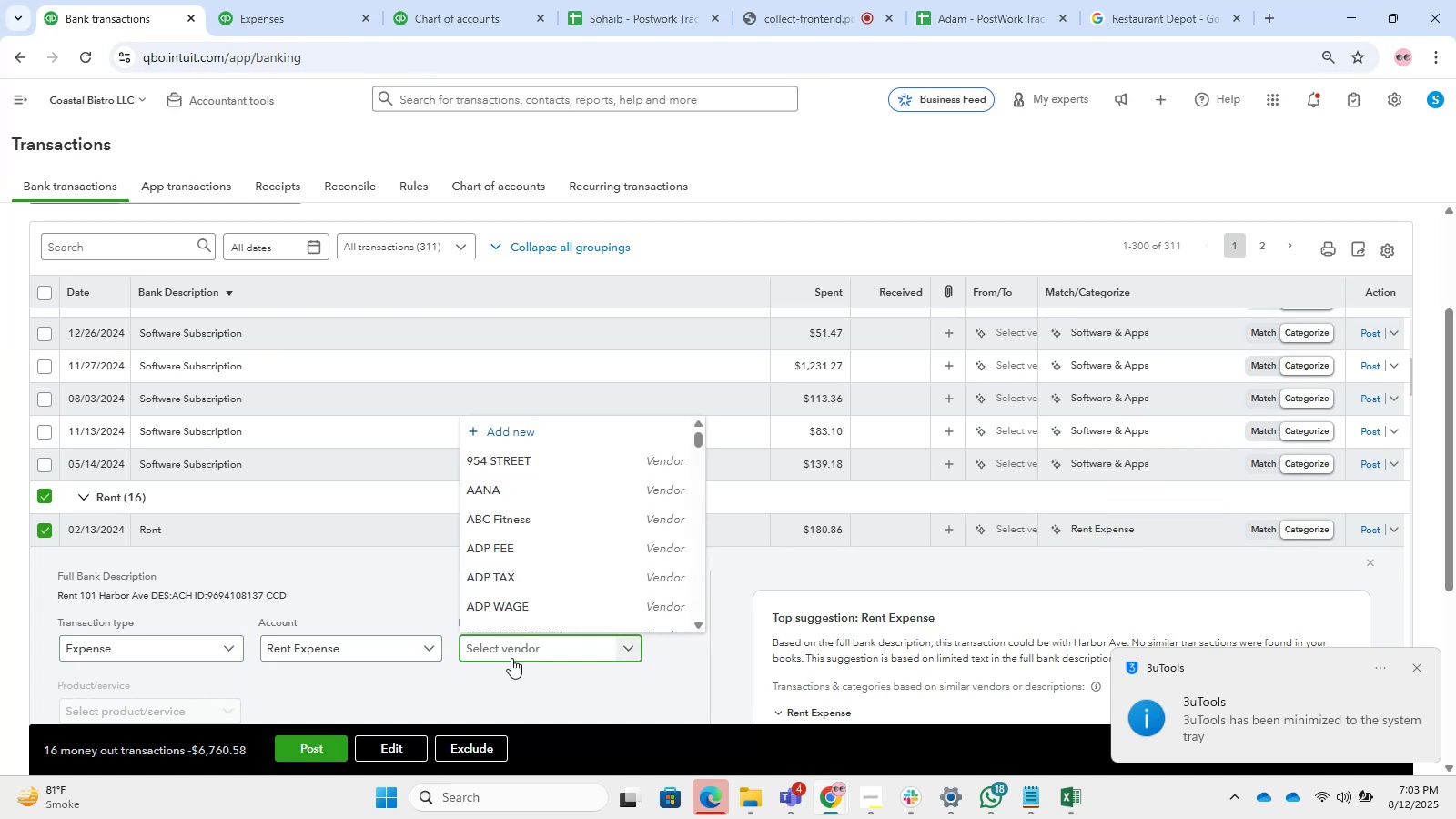 
type(Rent)
 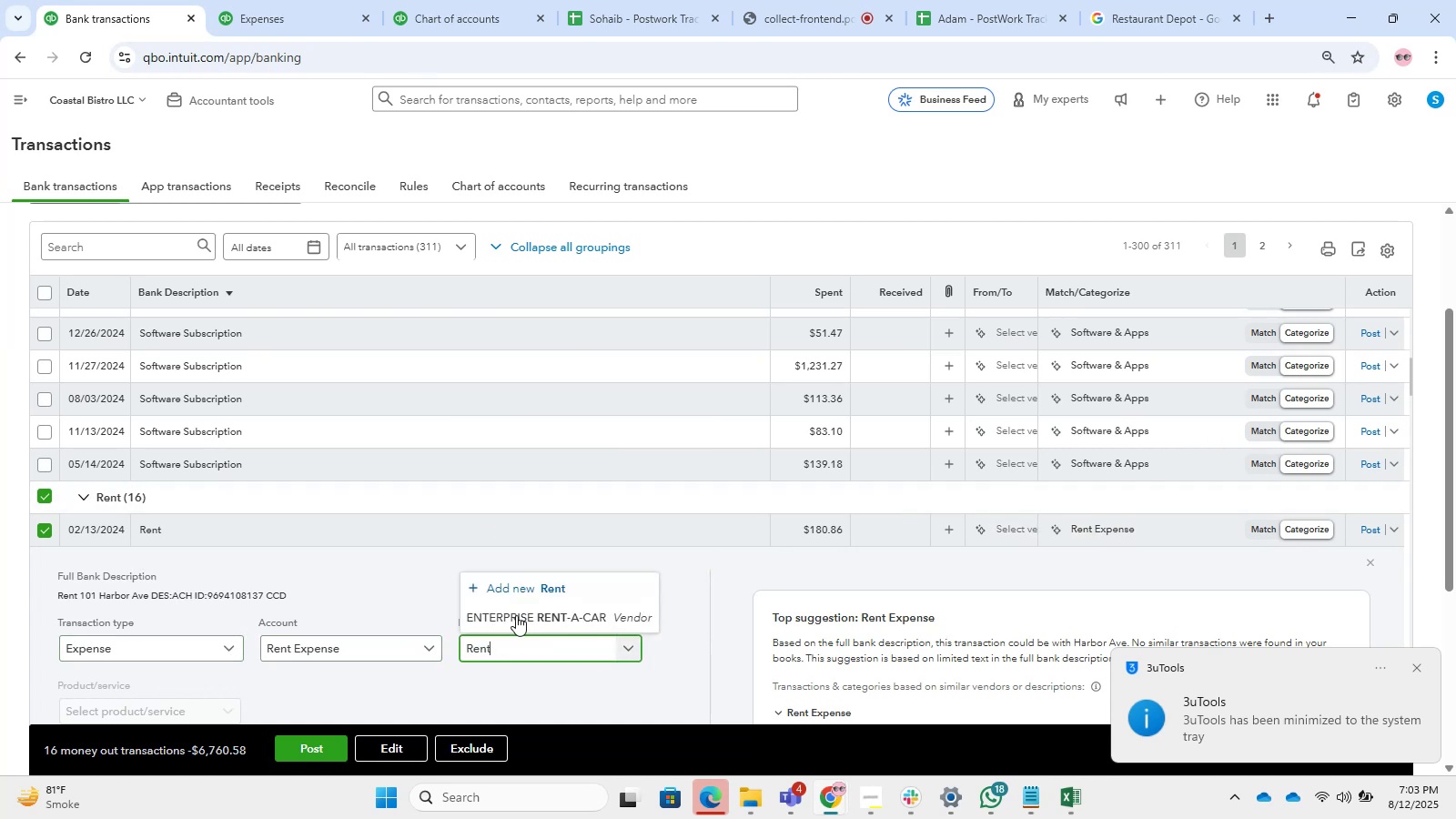 
left_click([526, 587])
 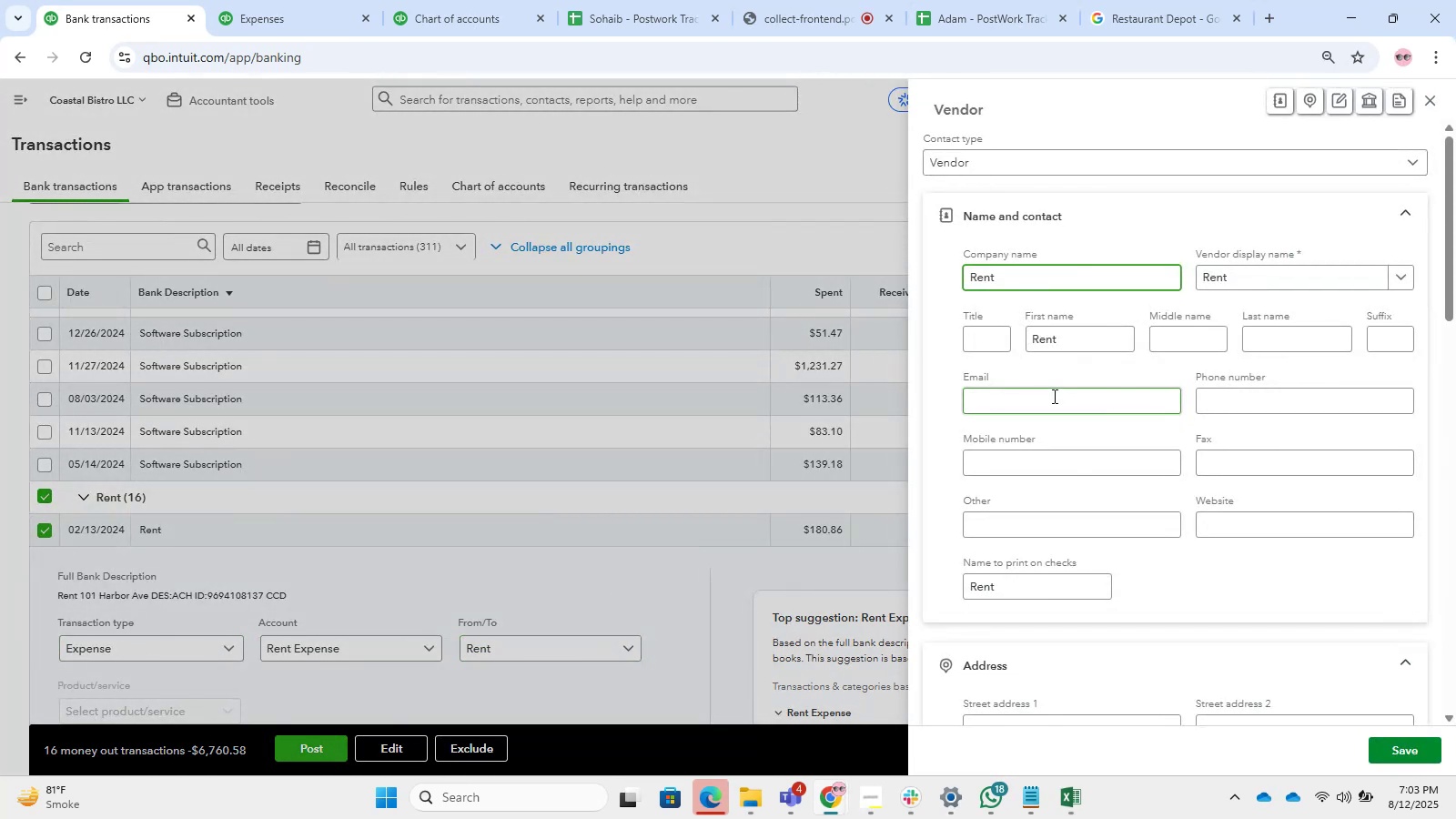 
wait(9.81)
 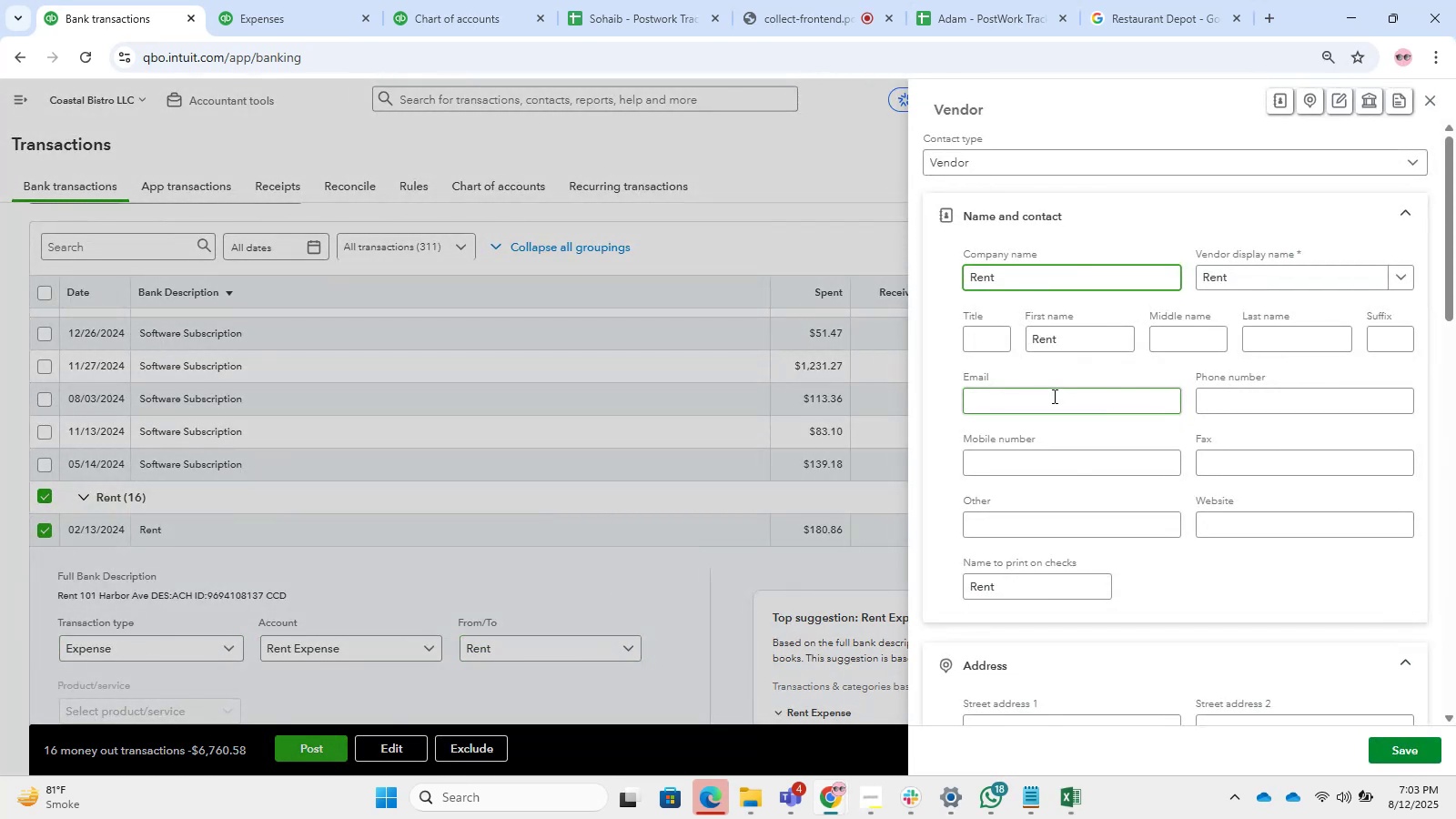 
left_click([1406, 751])
 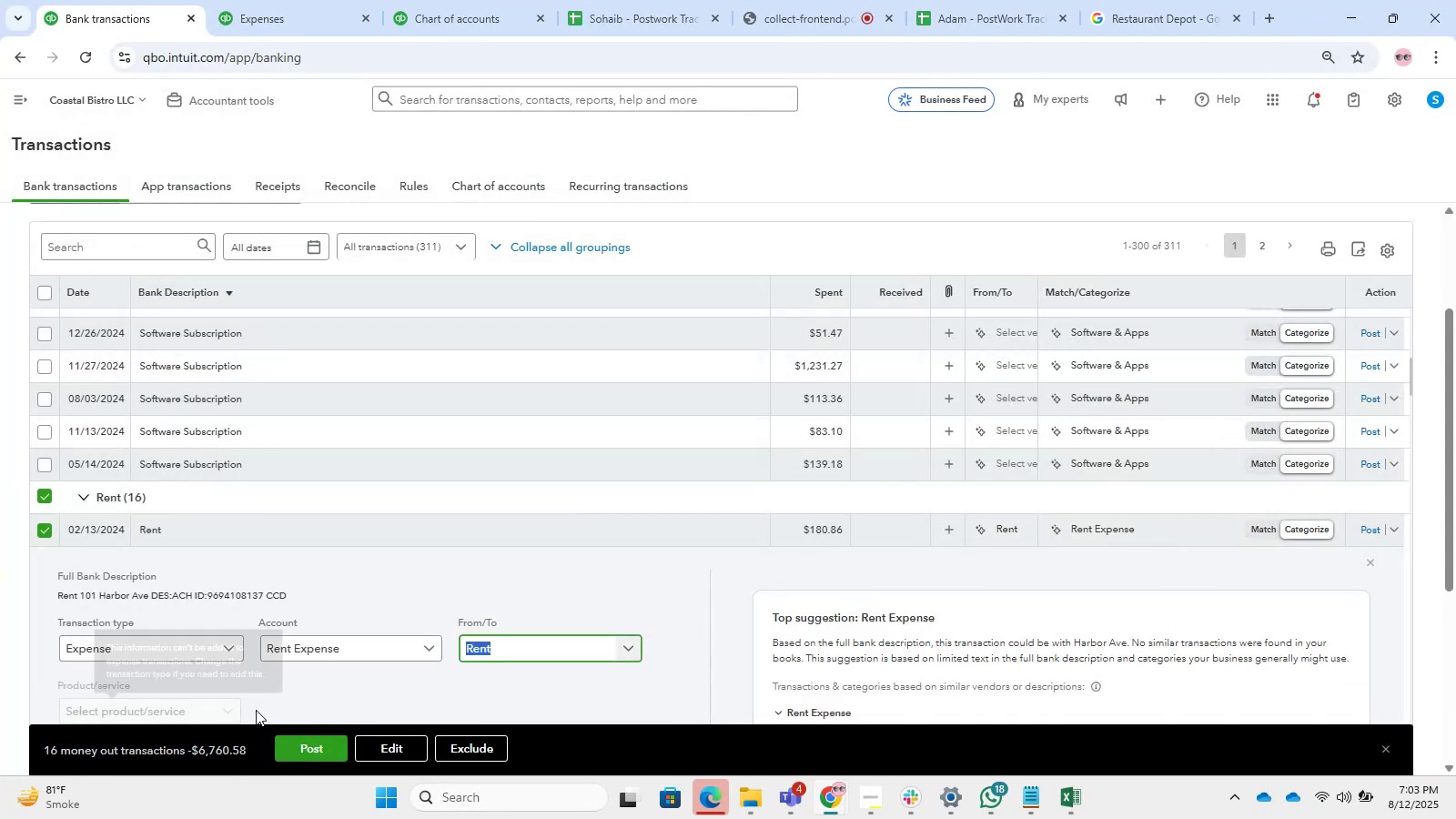 
left_click([296, 753])
 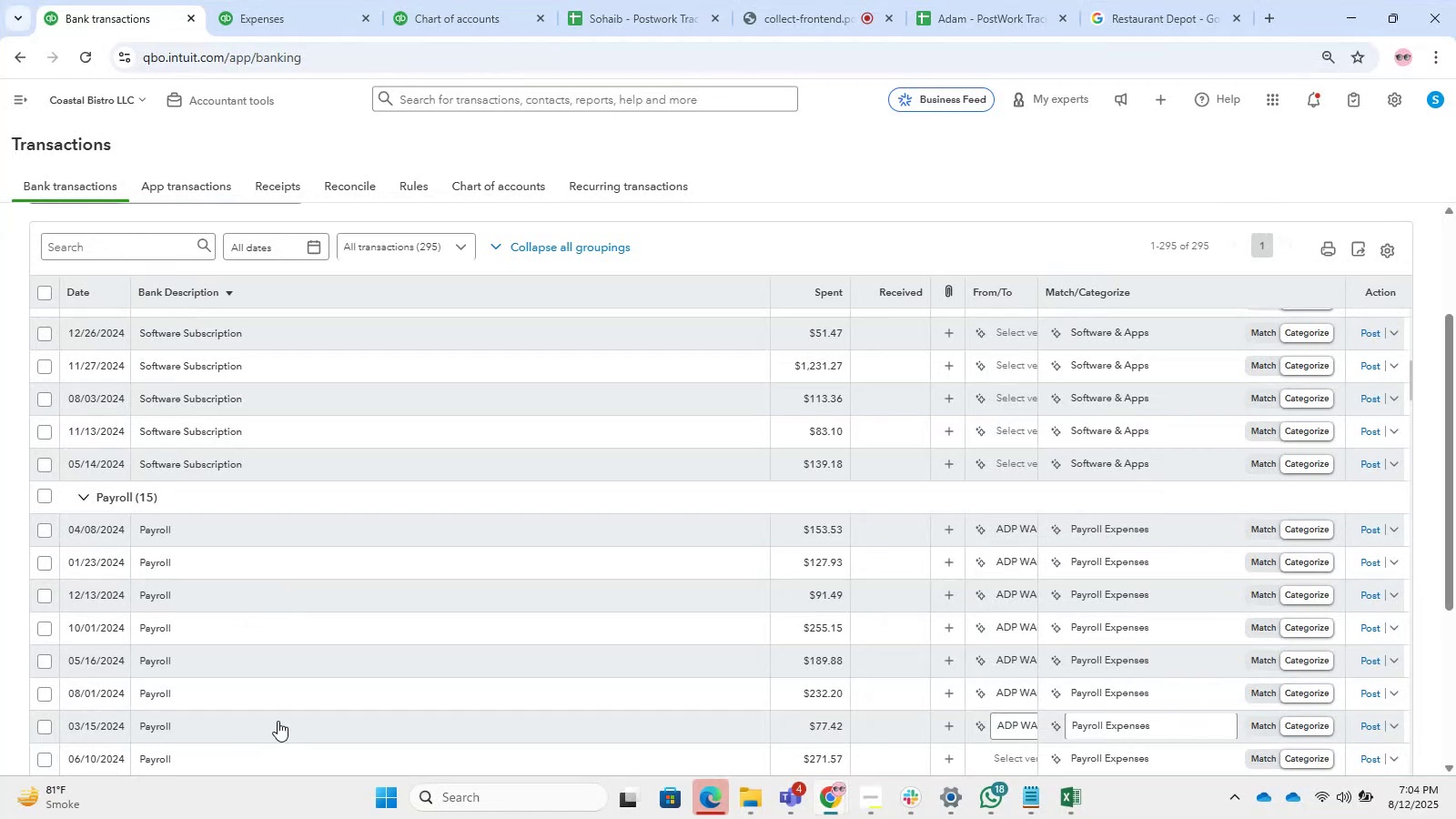 
wait(50.39)
 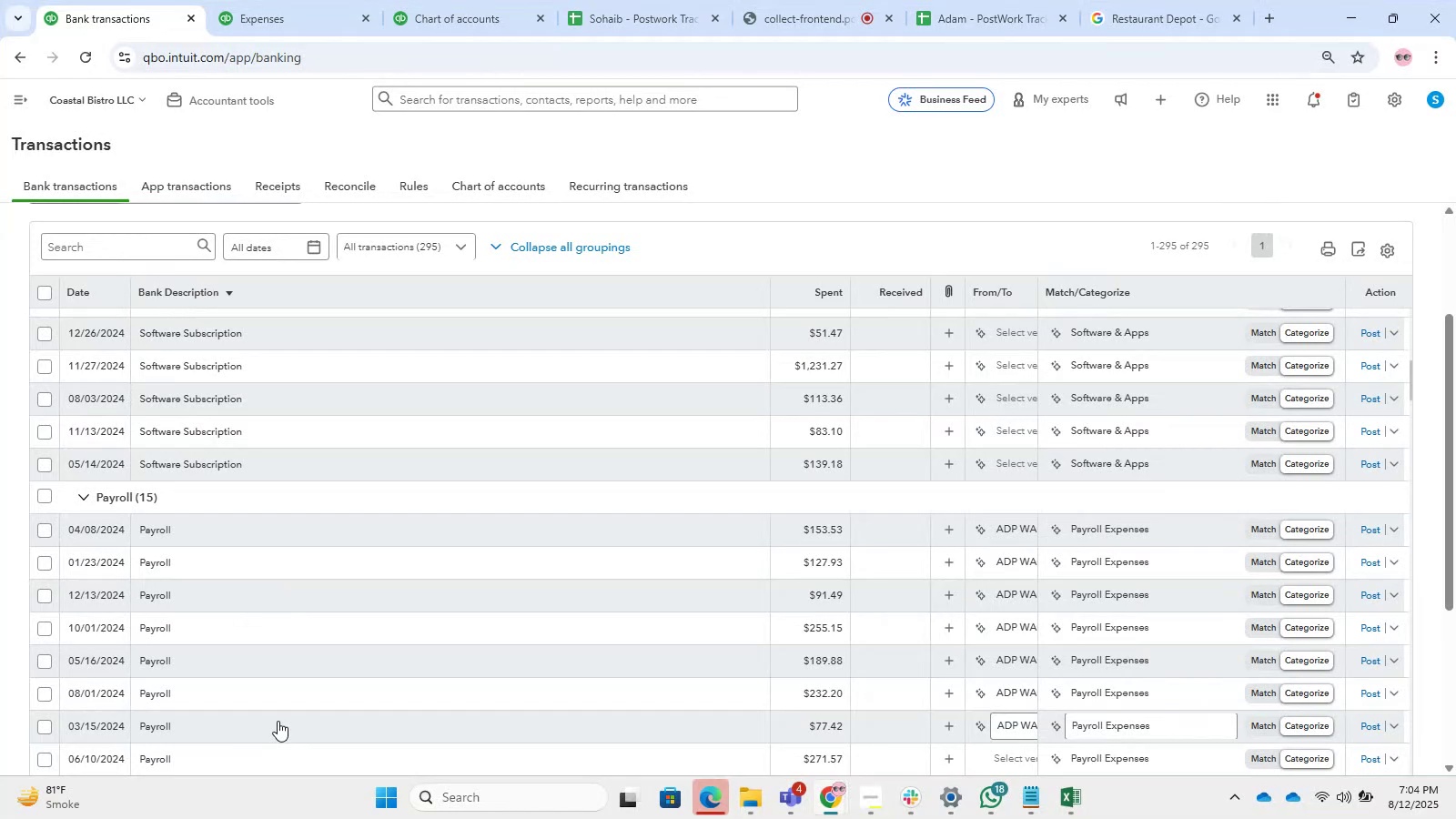 
scroll: coordinate [244, 403], scroll_direction: down, amount: 3.0
 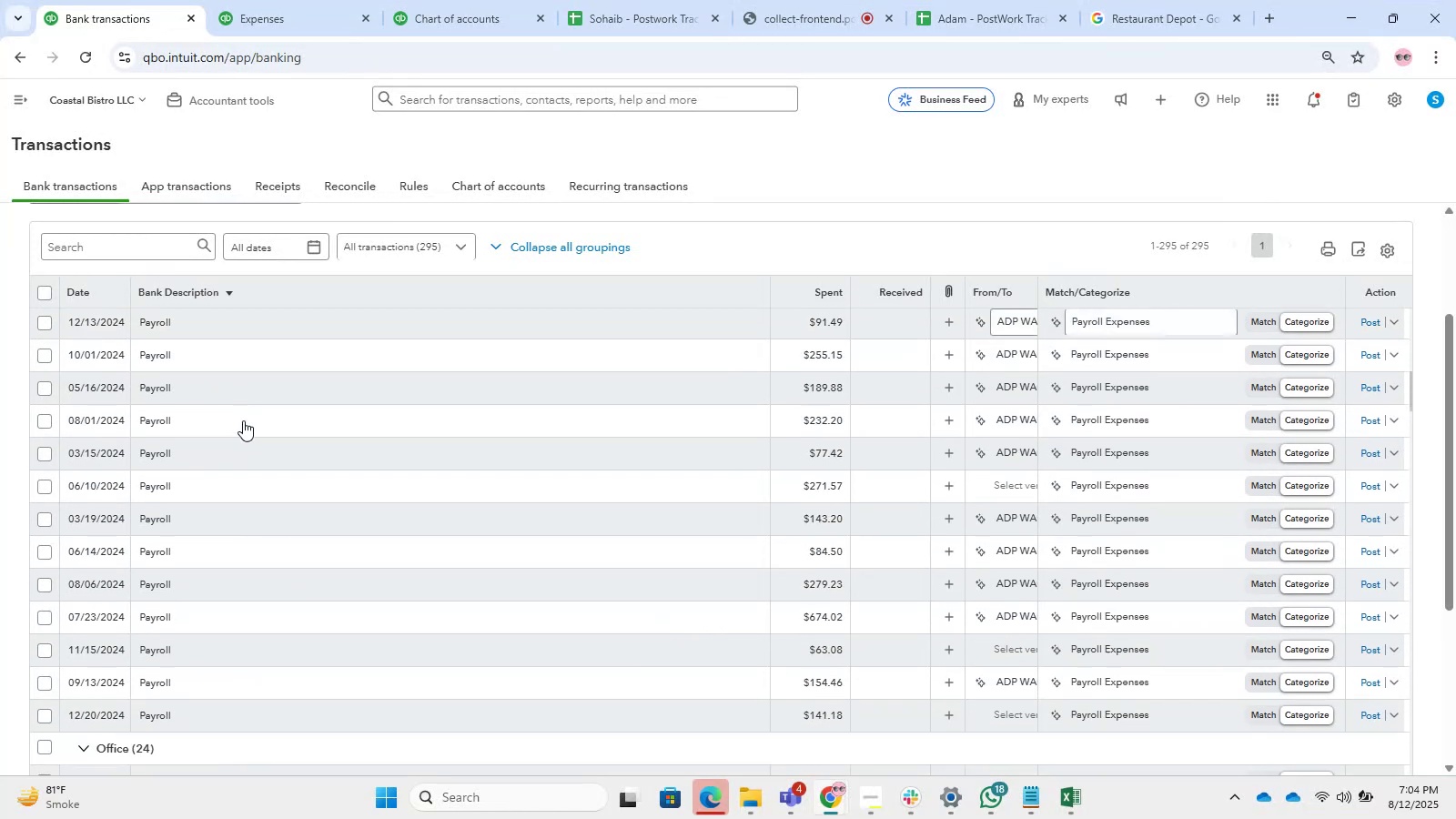 
left_click([243, 421])
 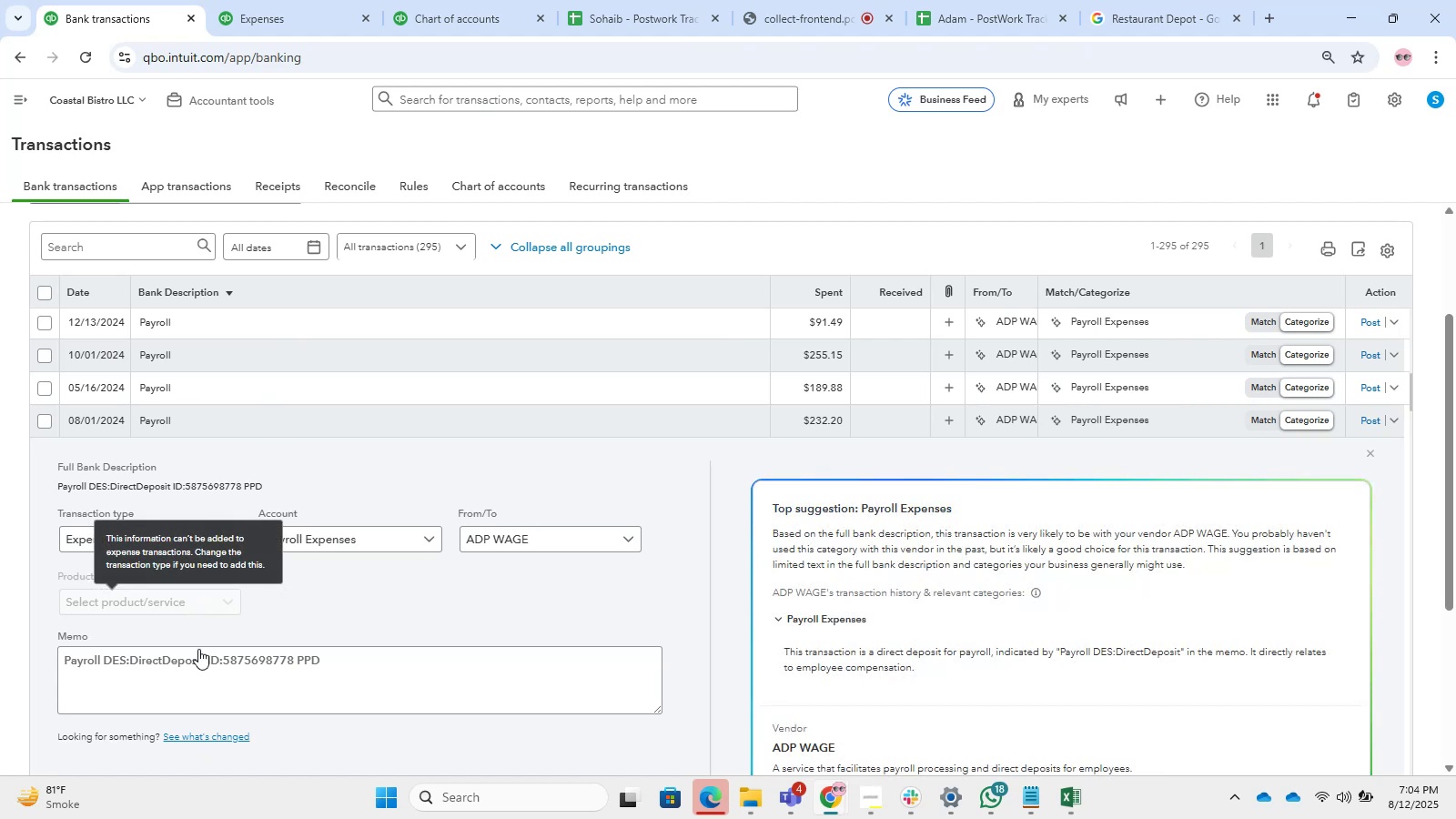 
scroll: coordinate [593, 561], scroll_direction: up, amount: 2.0
 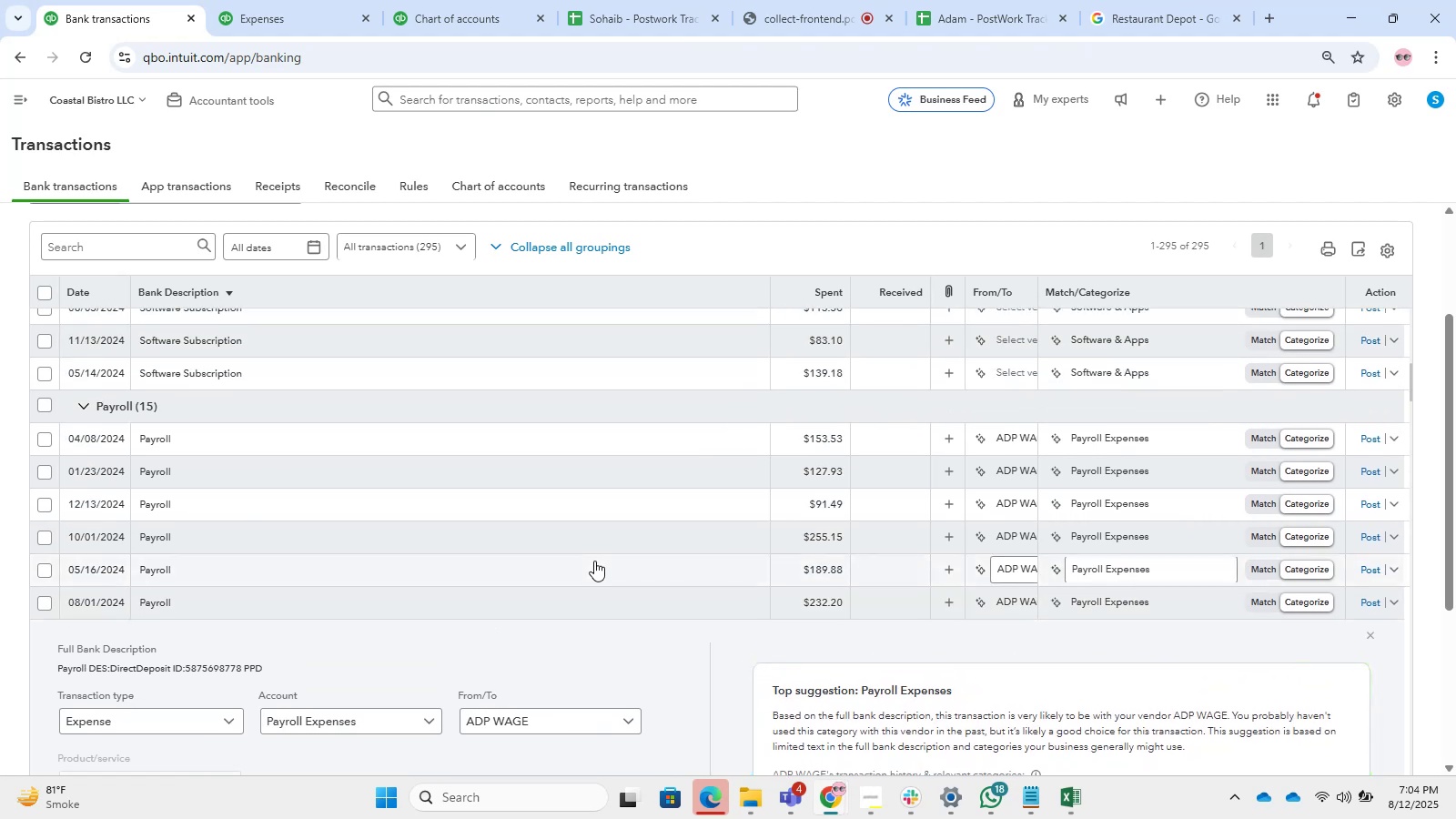 
scroll: coordinate [594, 561], scroll_direction: down, amount: 10.0
 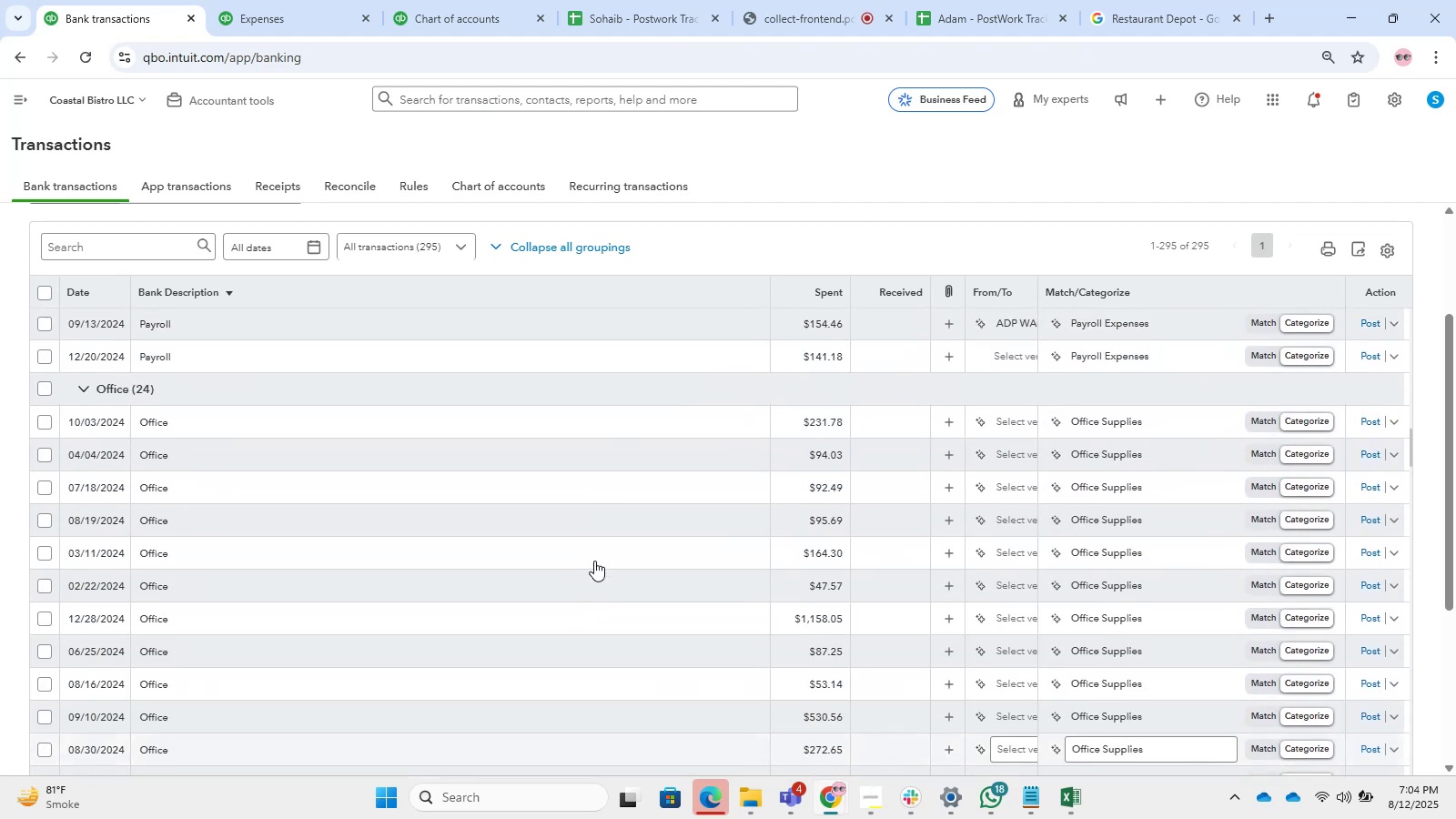 
left_click([500, 537])
 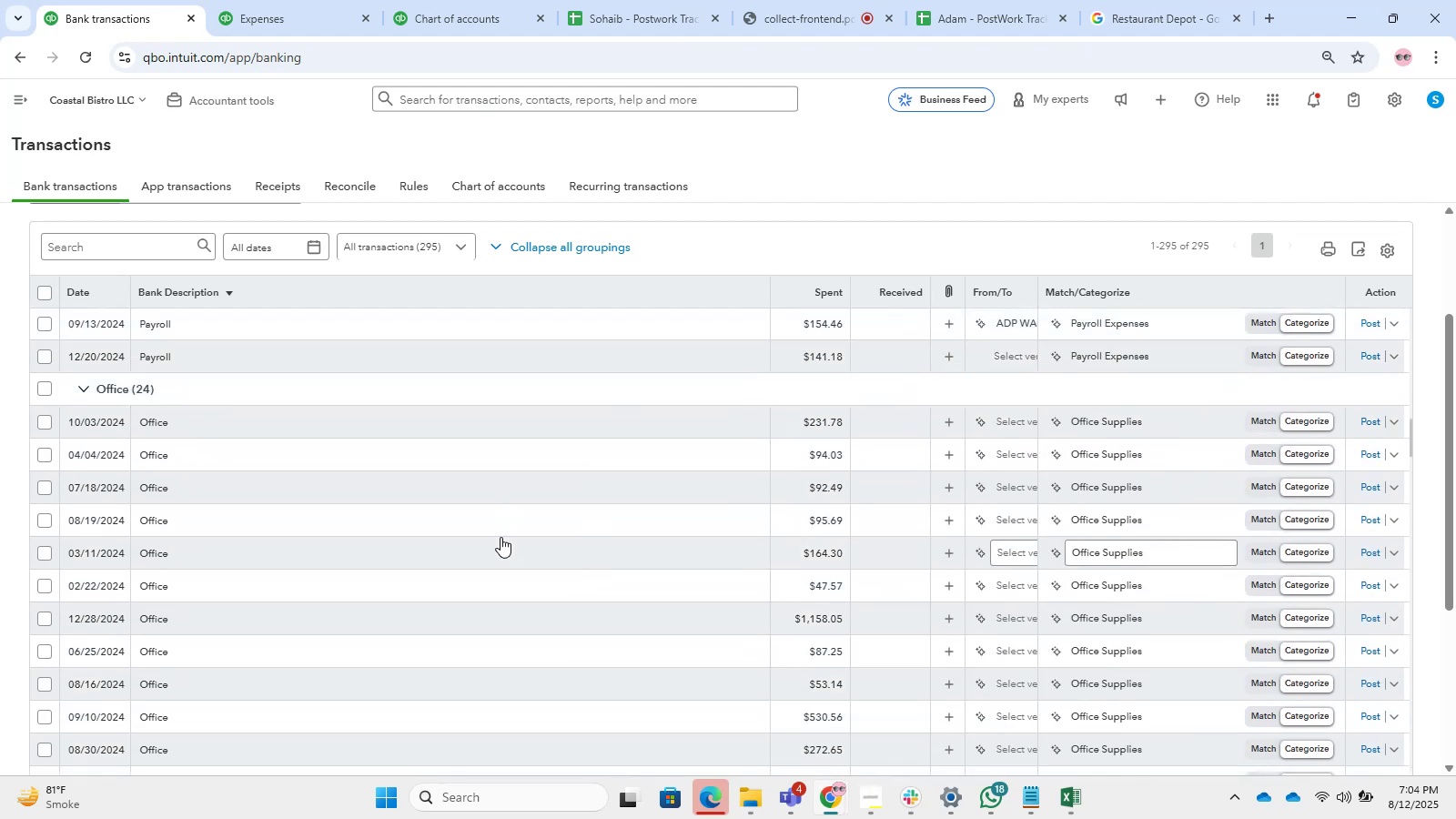 
left_click([500, 537])
 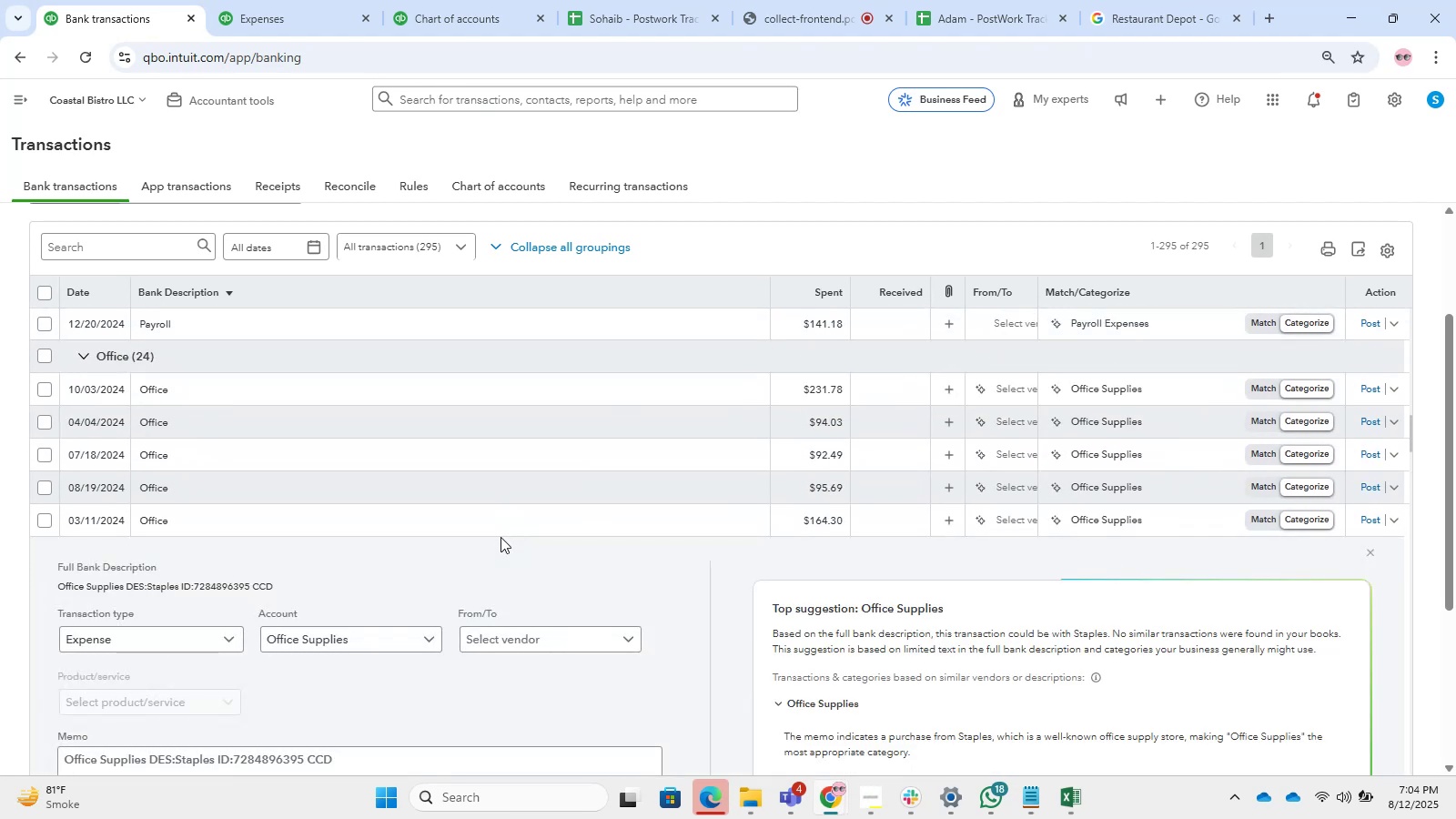 
scroll: coordinate [500, 537], scroll_direction: down, amount: 2.0
 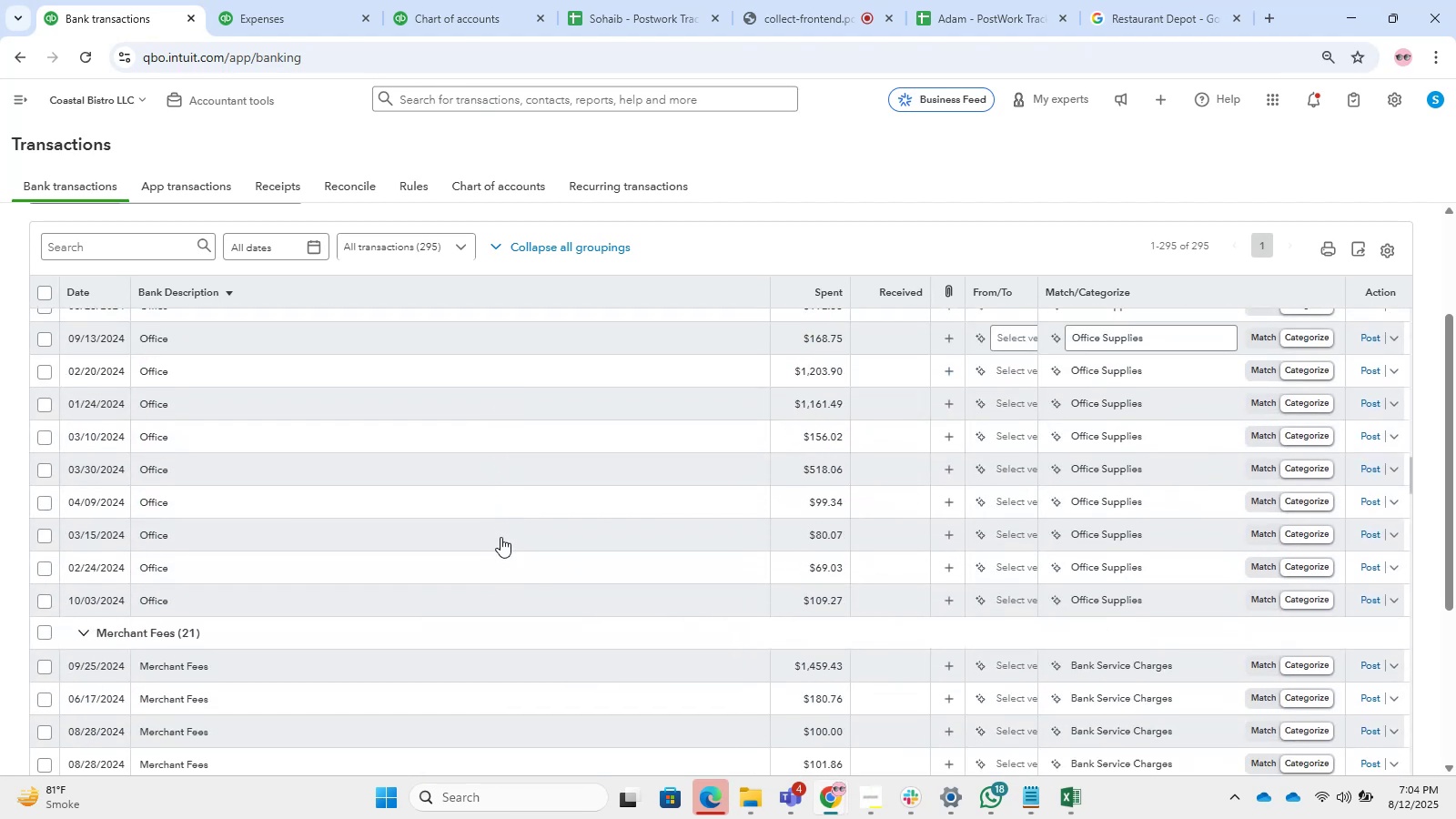 
left_click([500, 537])
 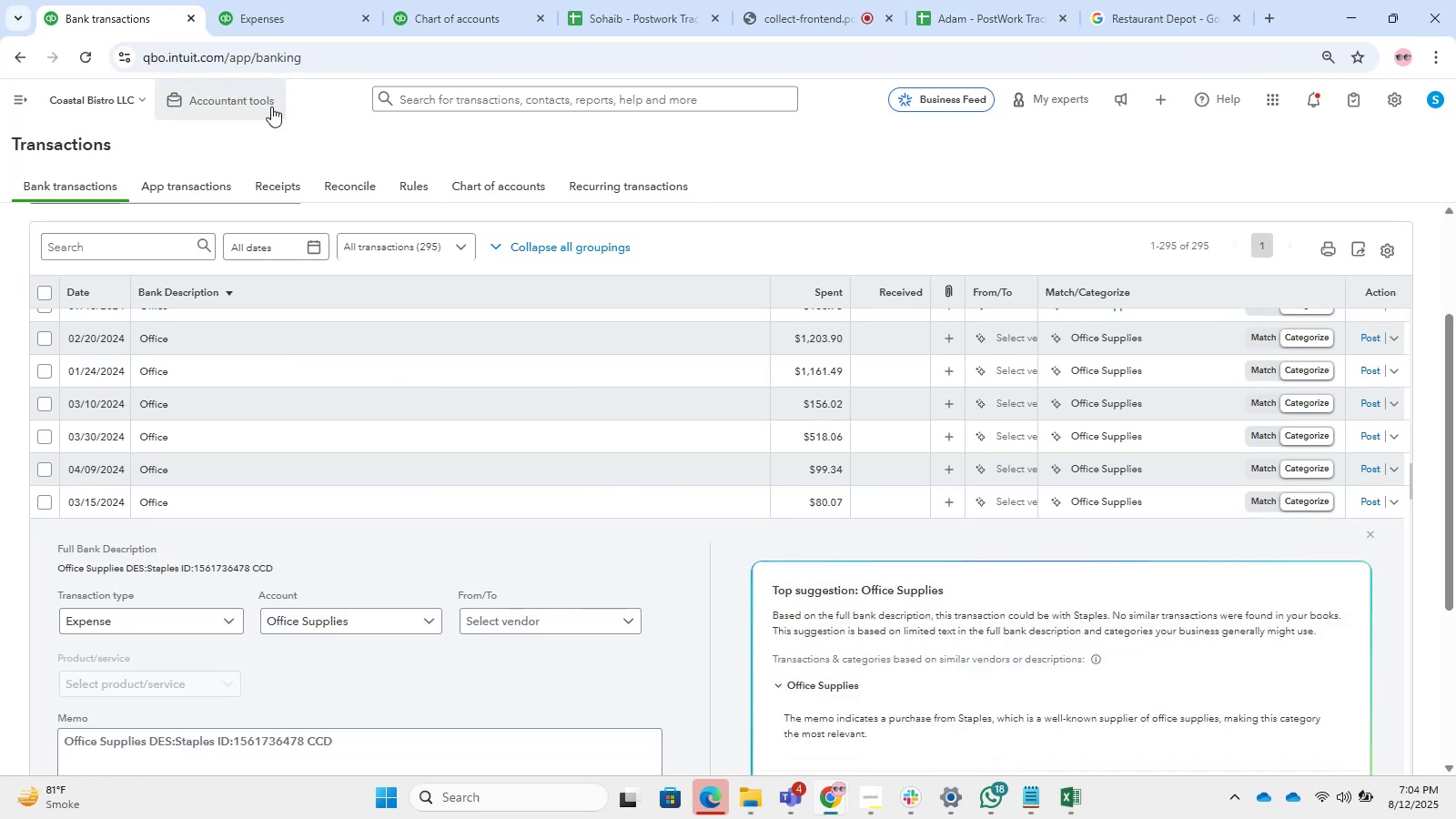 
left_click([761, 14])
 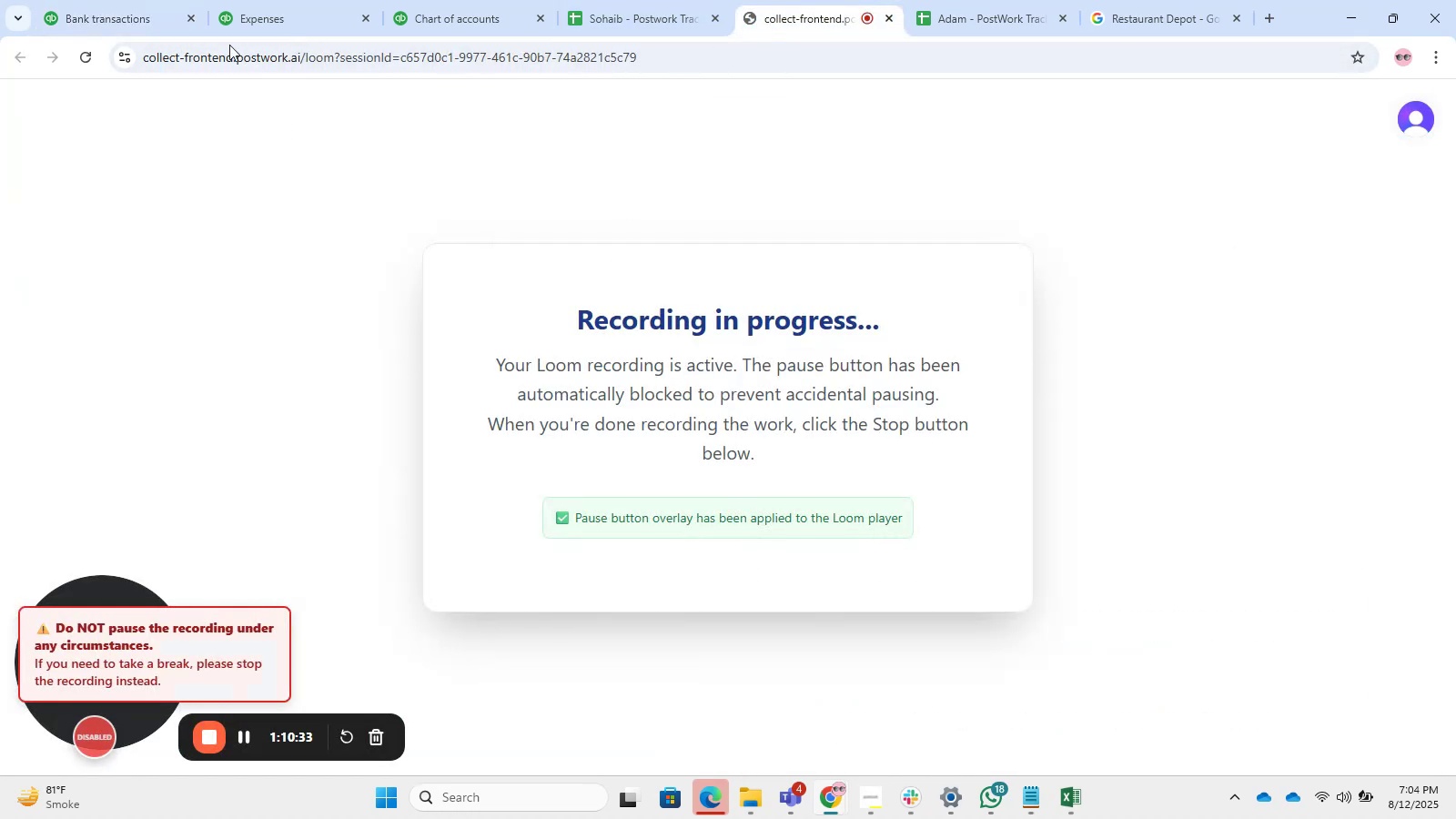 
left_click([256, 5])
 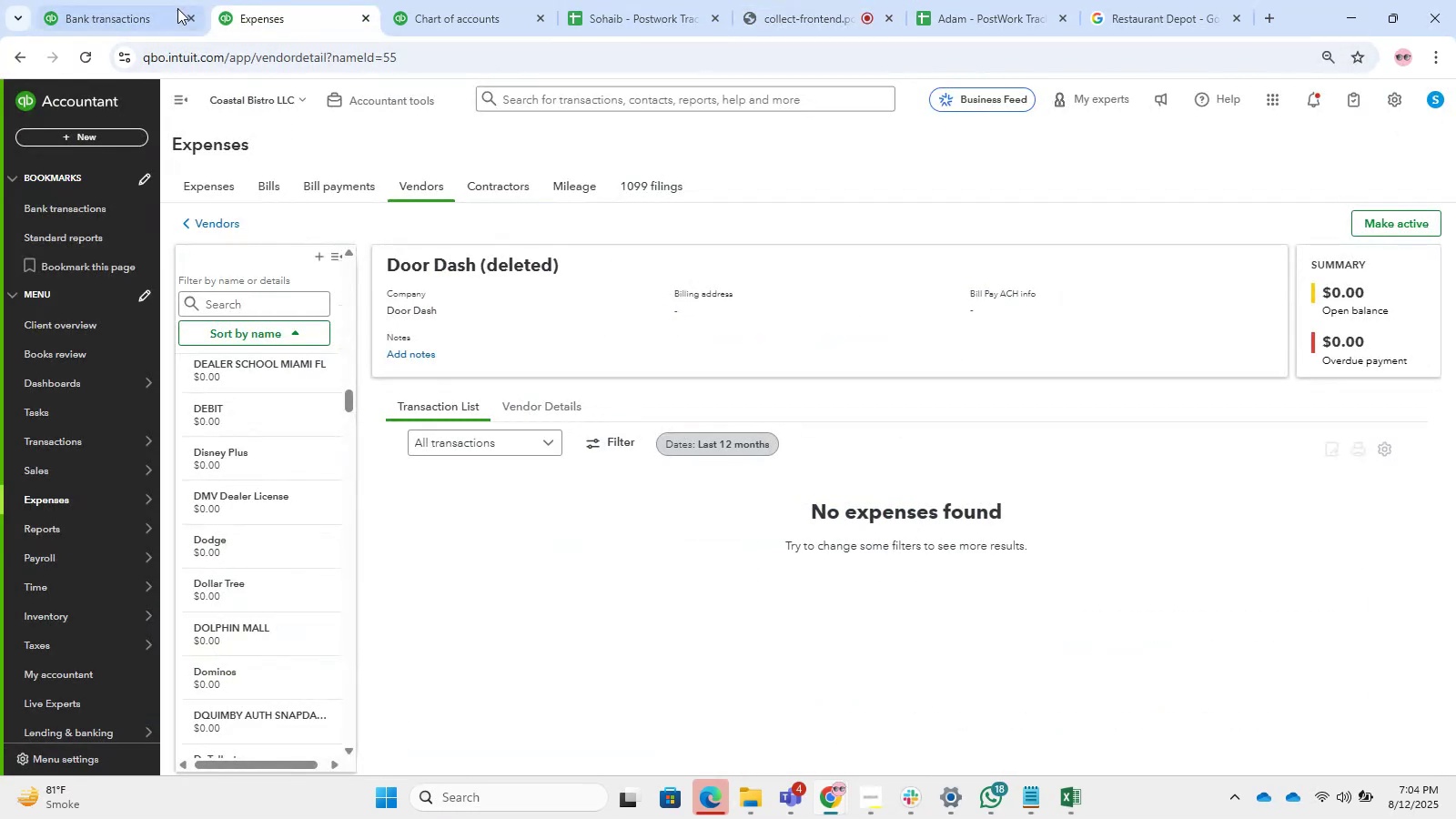 
left_click([115, 8])
 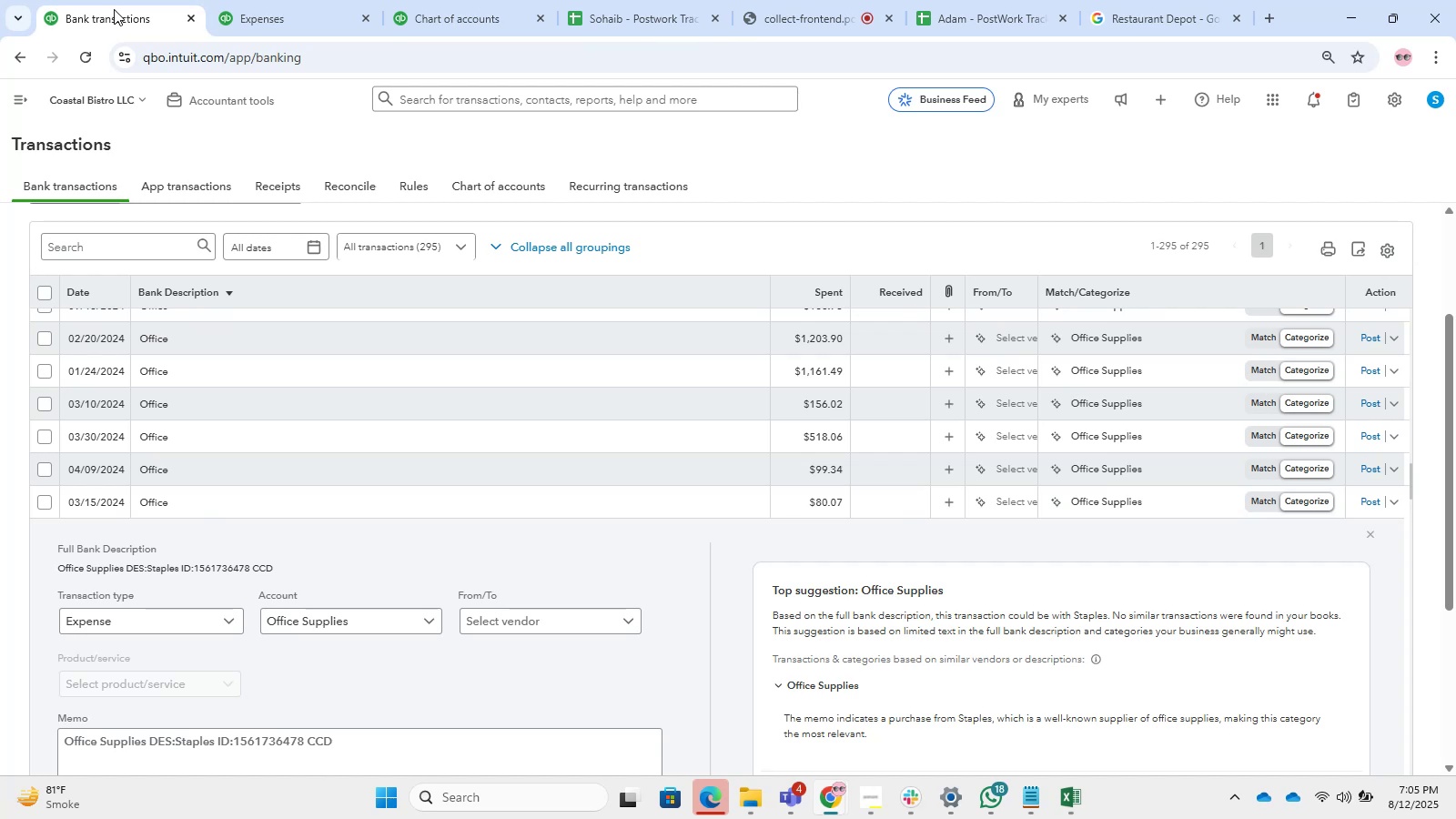 
wait(51.73)
 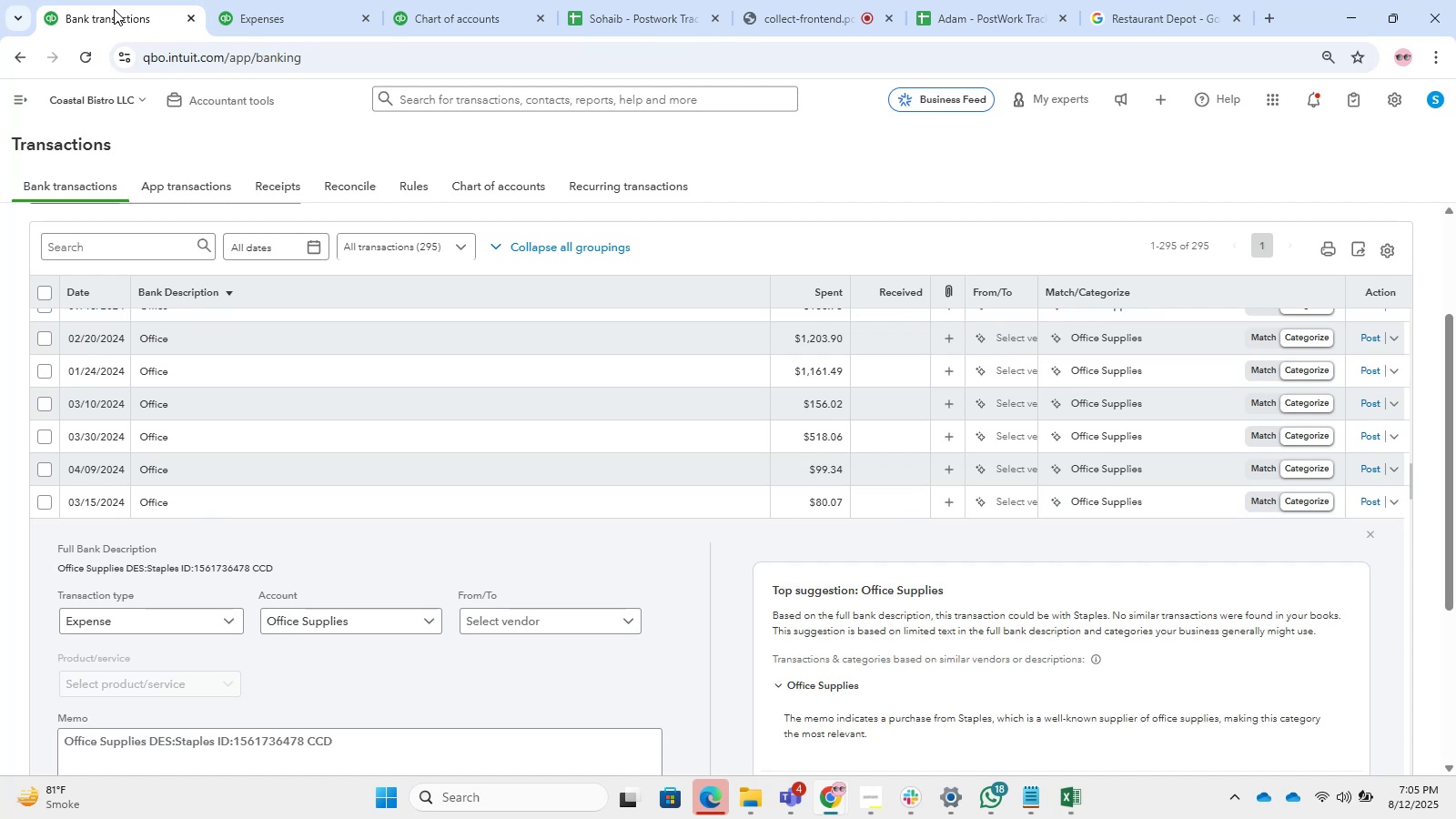 
scroll: coordinate [520, 427], scroll_direction: down, amount: 12.0
 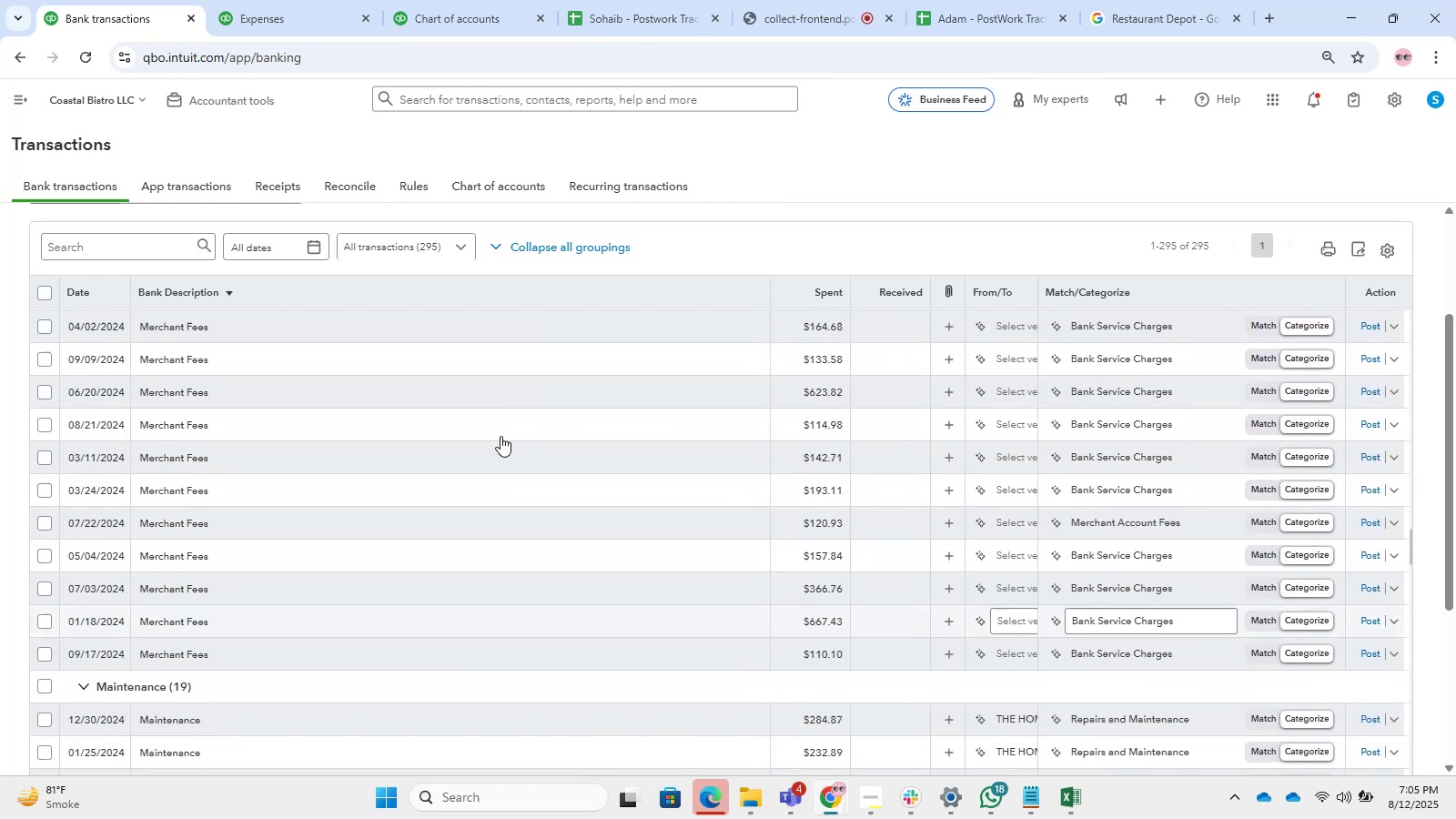 
left_click([429, 463])
 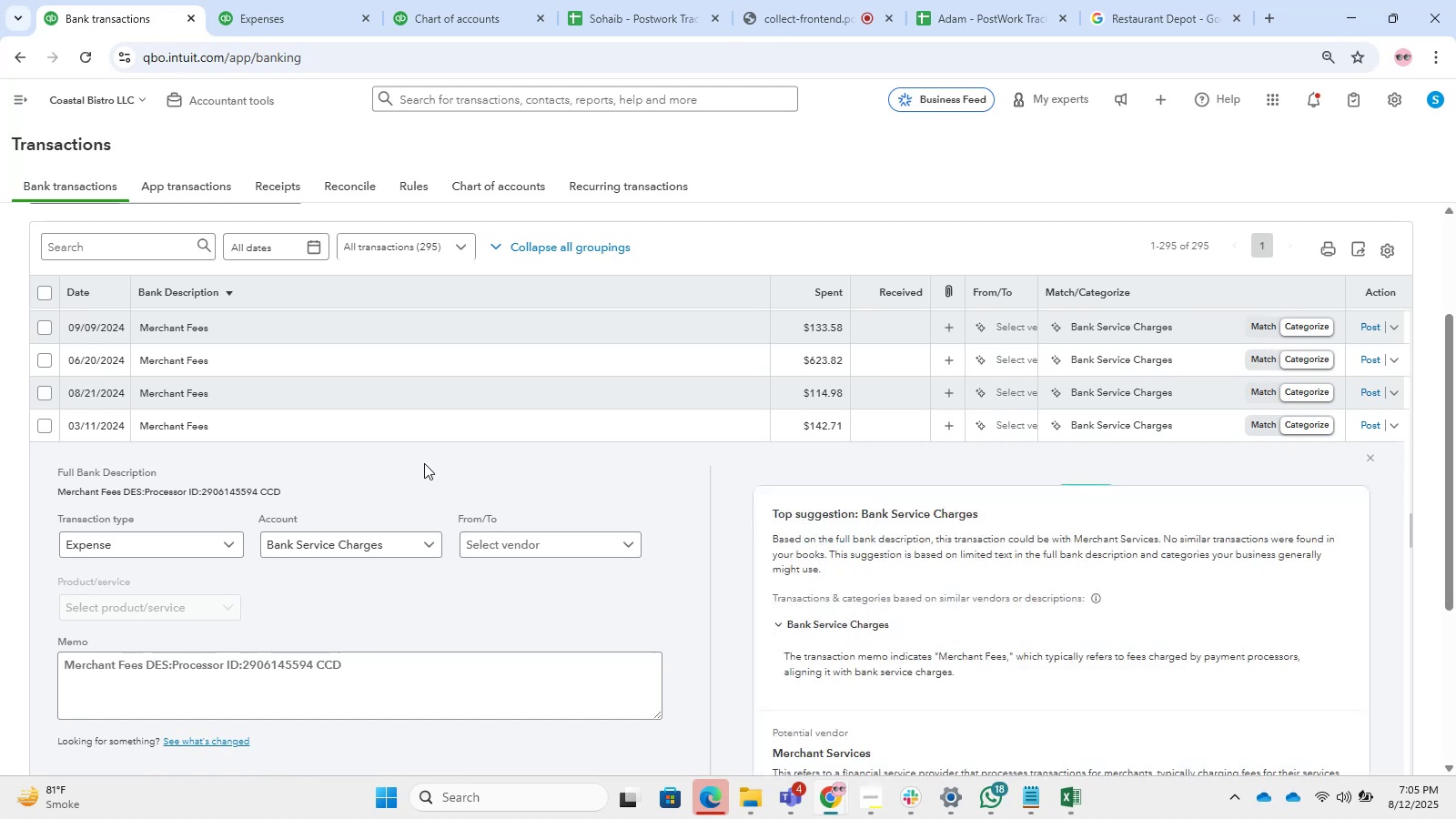 
scroll: coordinate [210, 438], scroll_direction: up, amount: 9.0
 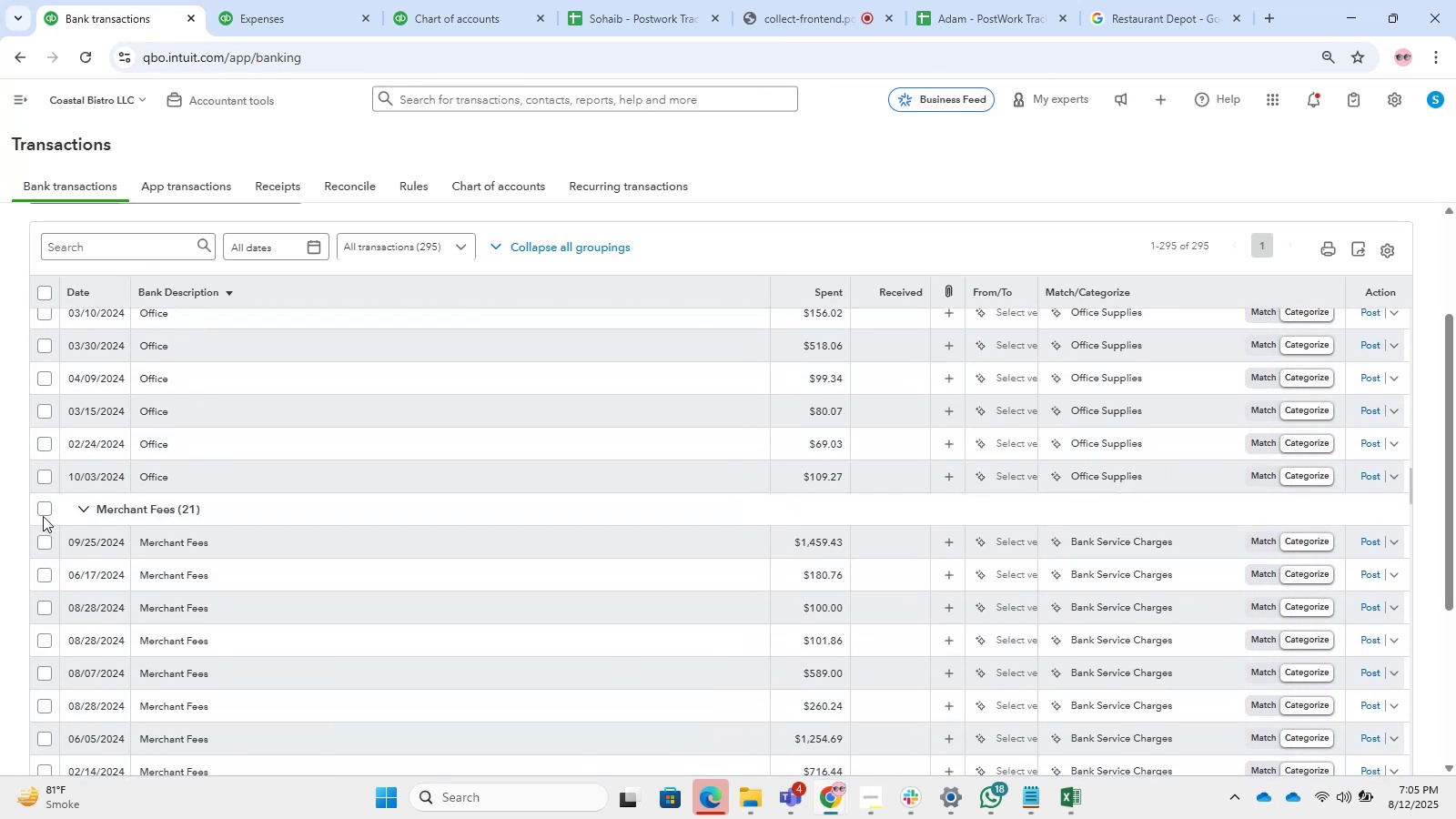 
left_click([43, 508])
 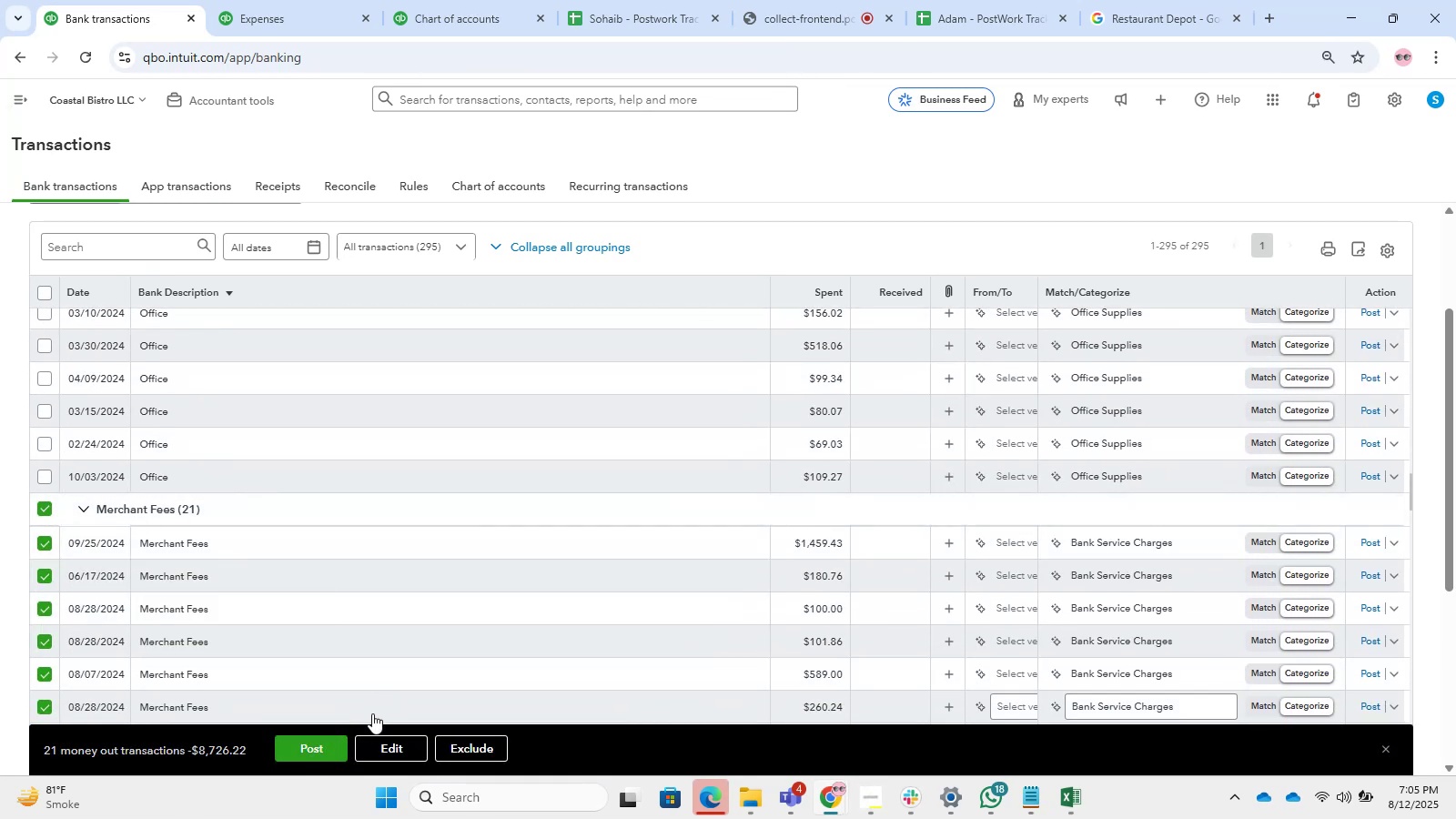 
left_click([372, 753])
 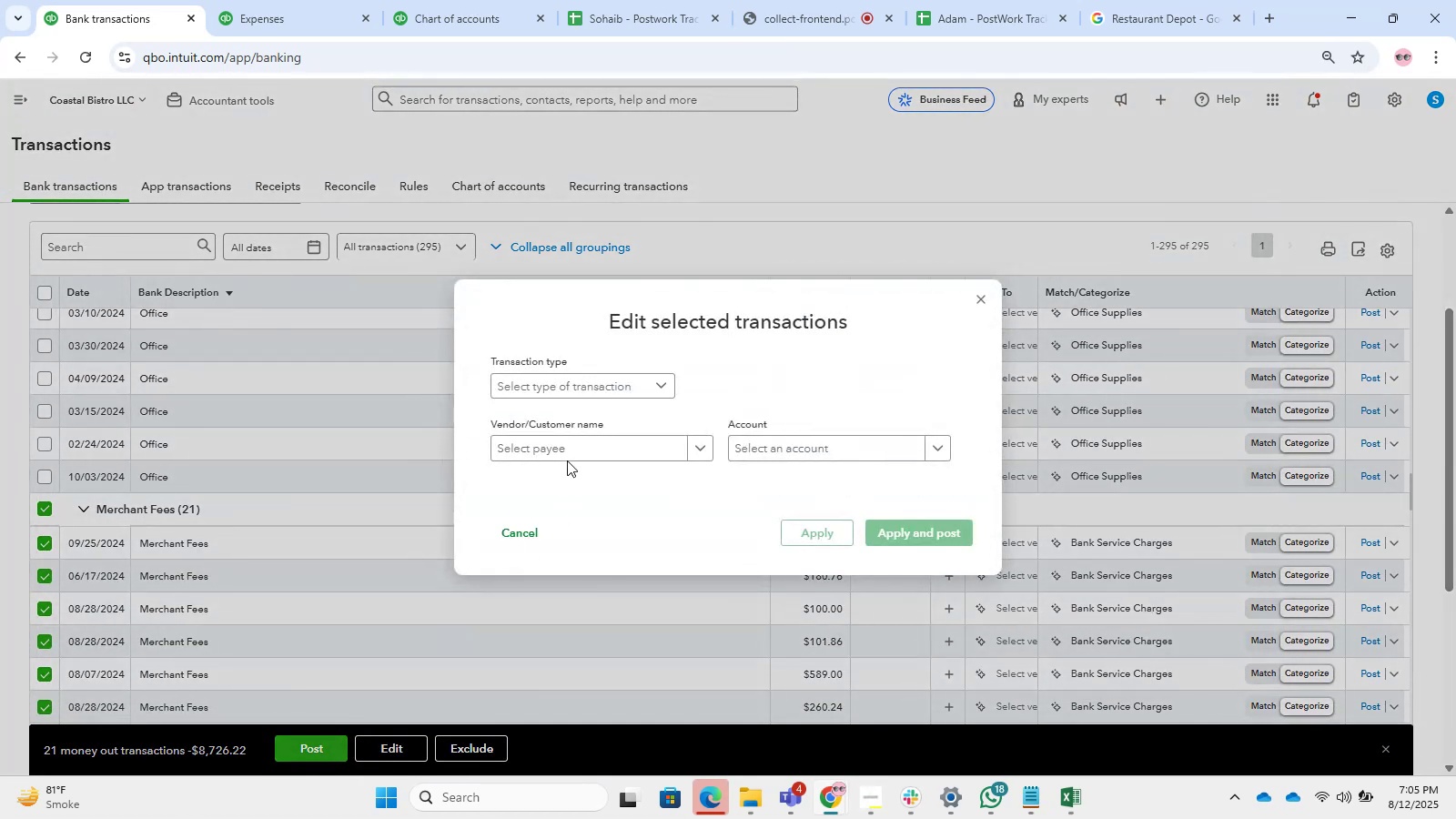 
left_click([582, 380])
 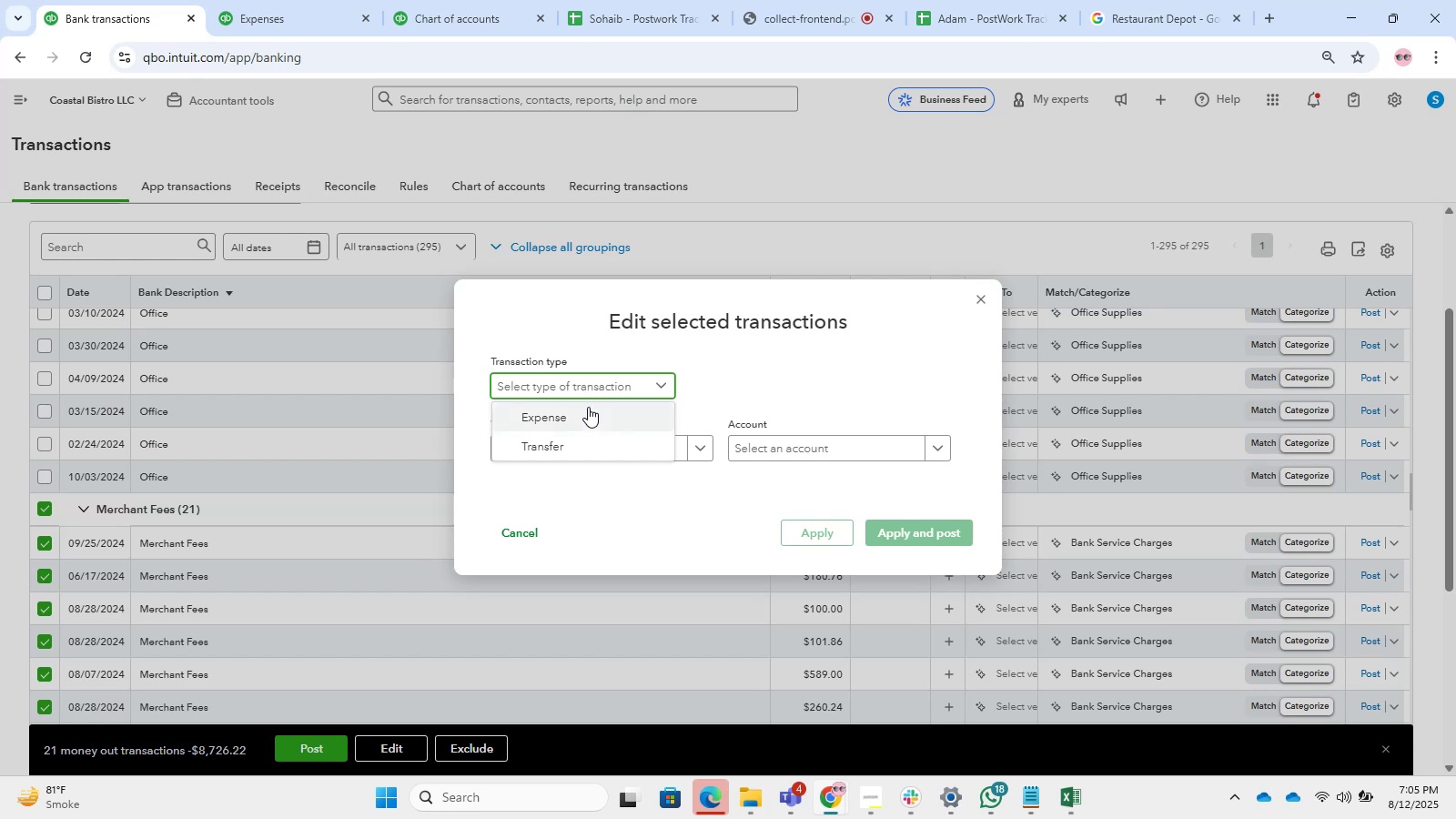 
double_click([588, 407])
 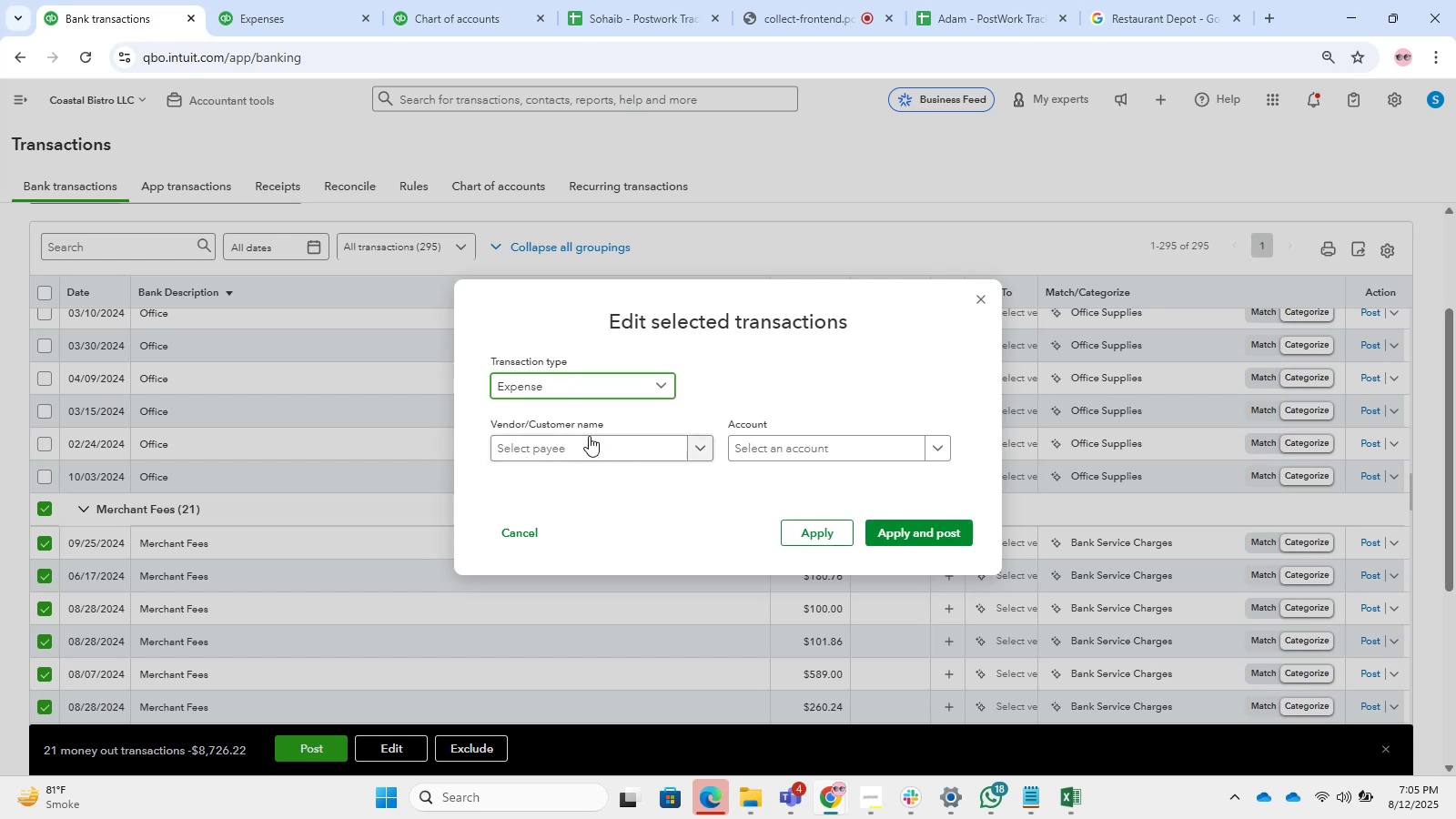 
left_click([589, 436])
 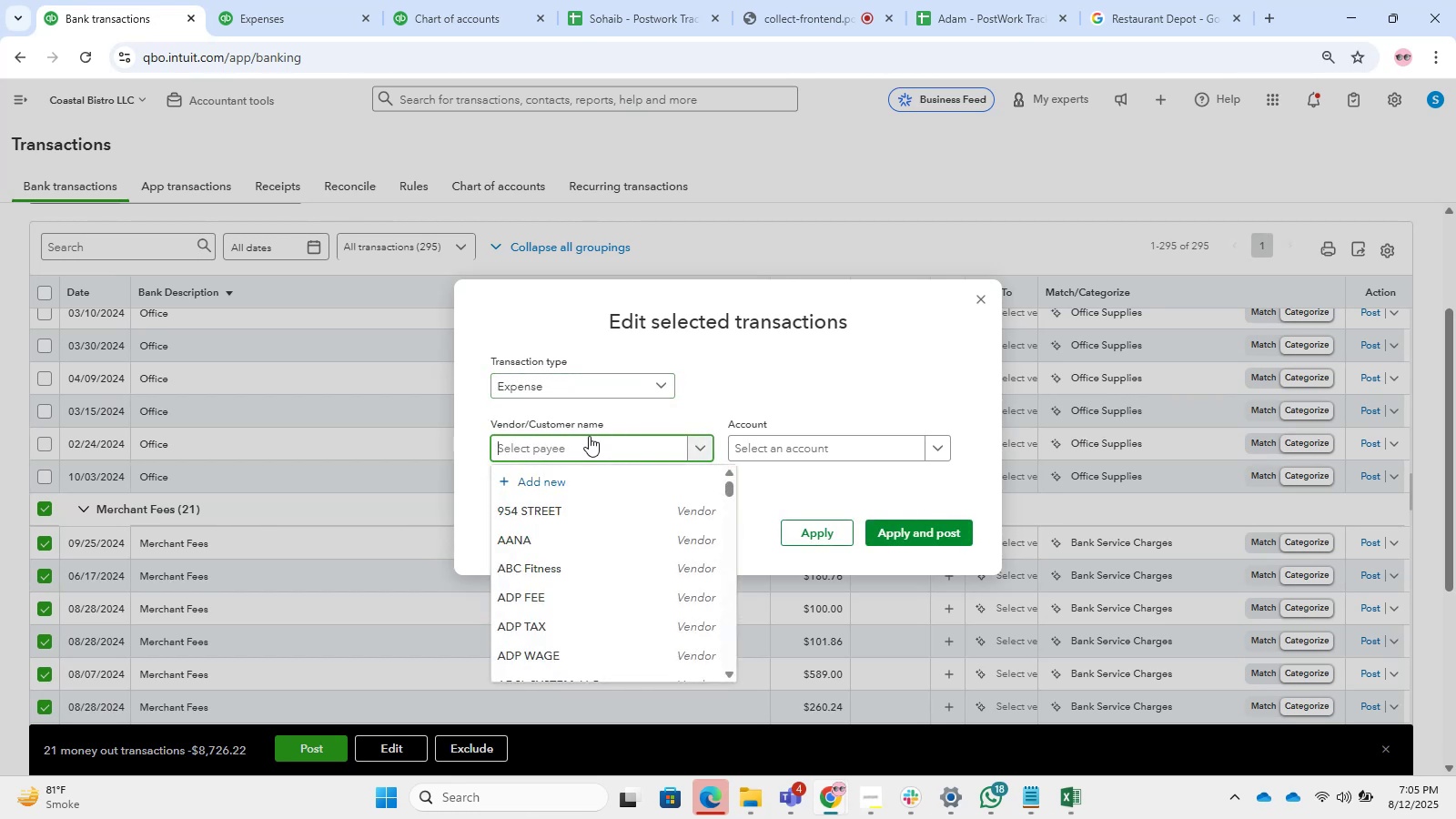 
wait(7.03)
 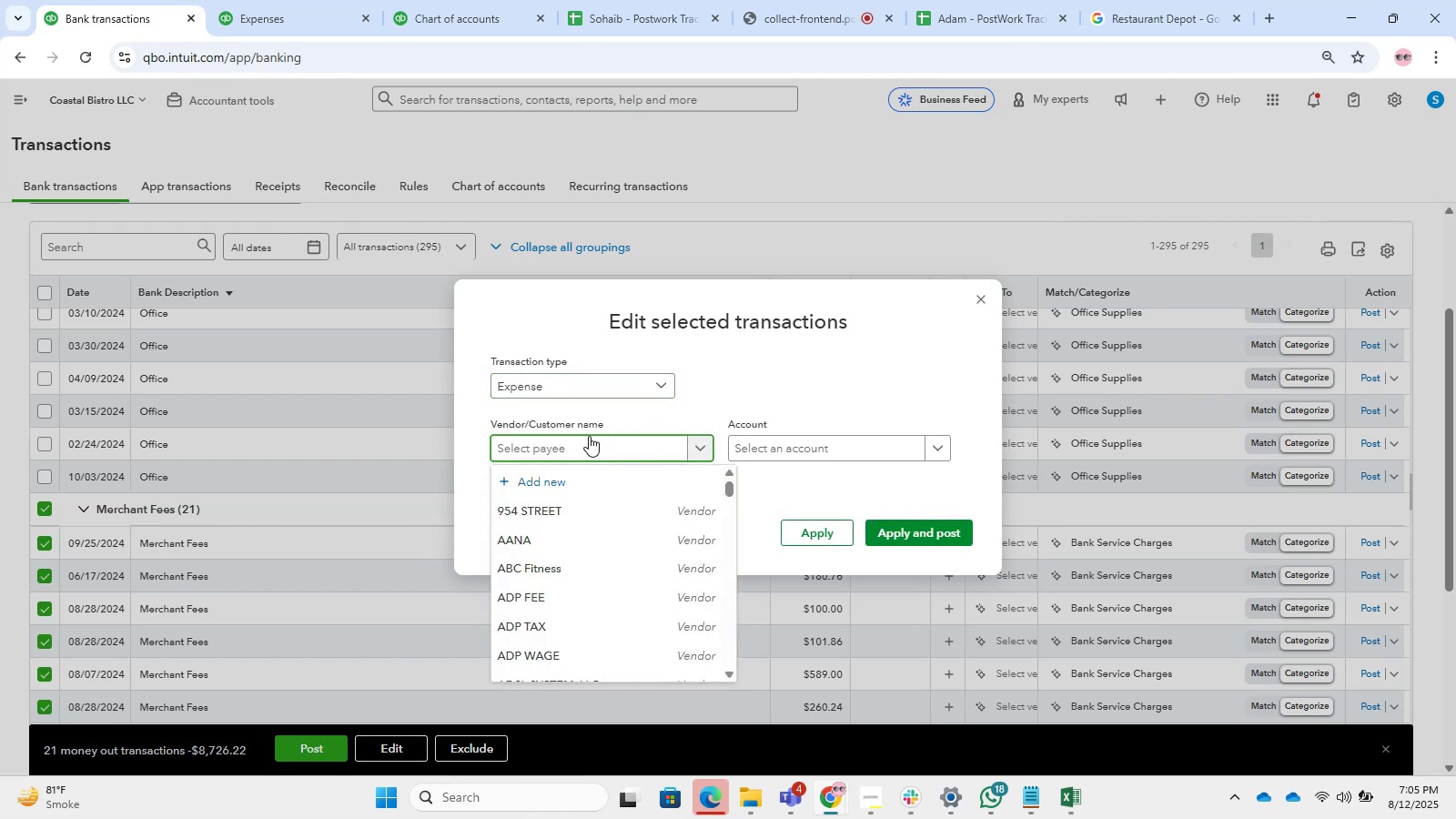 
type(merchanmerchan)
 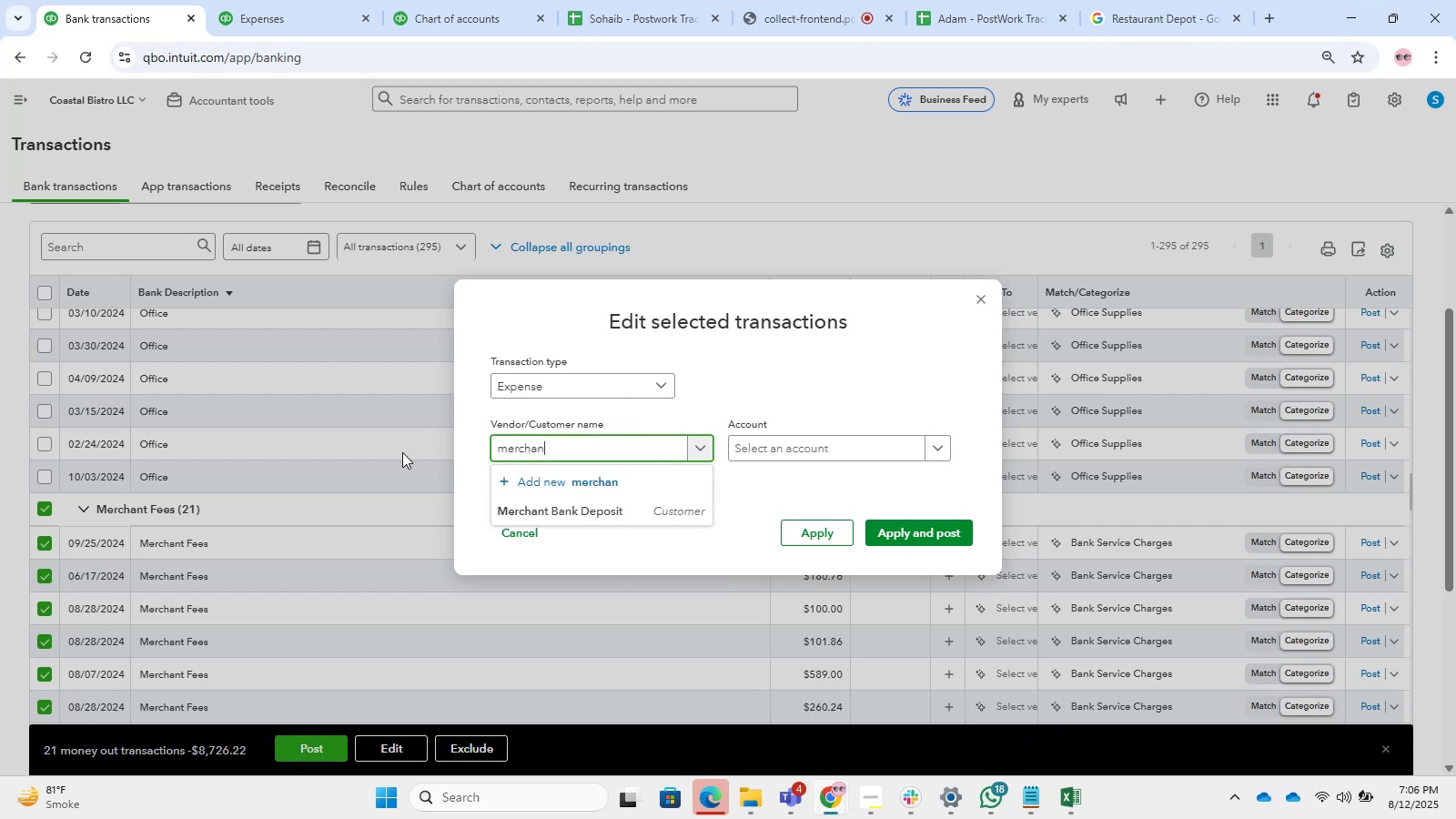 
left_click_drag(start_coordinate=[612, 452], to_coordinate=[402, 452])
 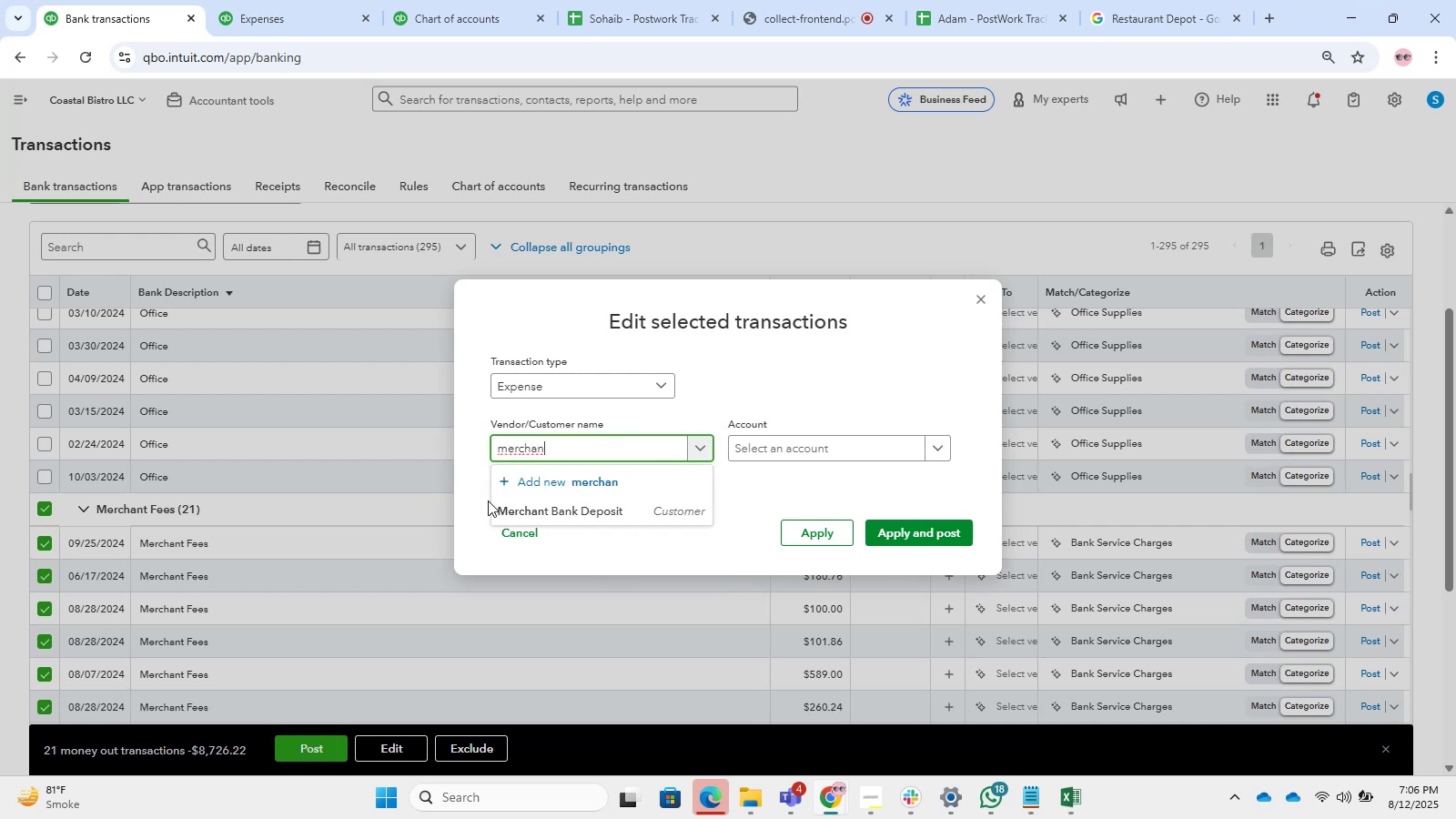 
left_click_drag(start_coordinate=[565, 450], to_coordinate=[411, 441])
 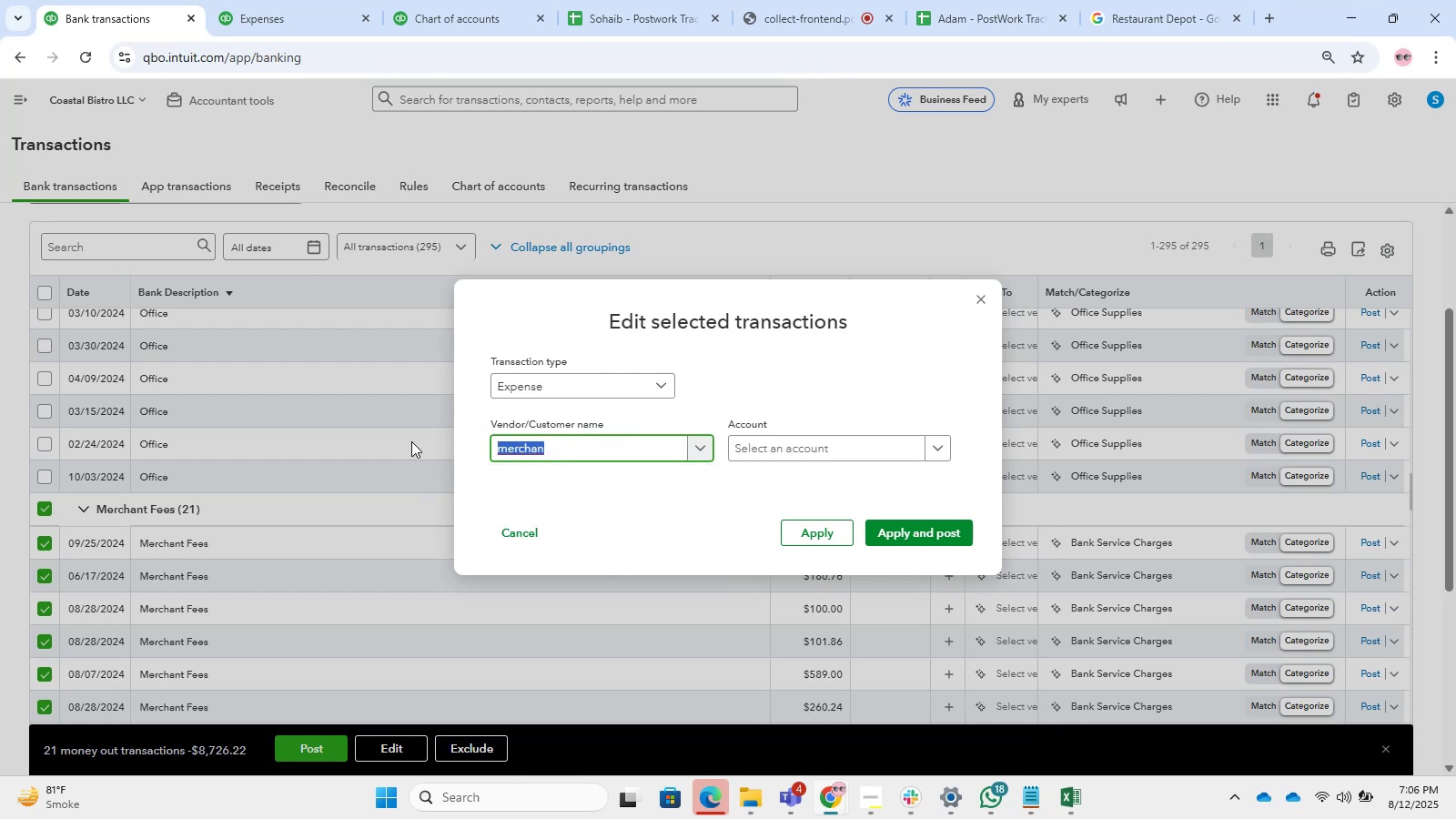 
type(Merchant Fees)
 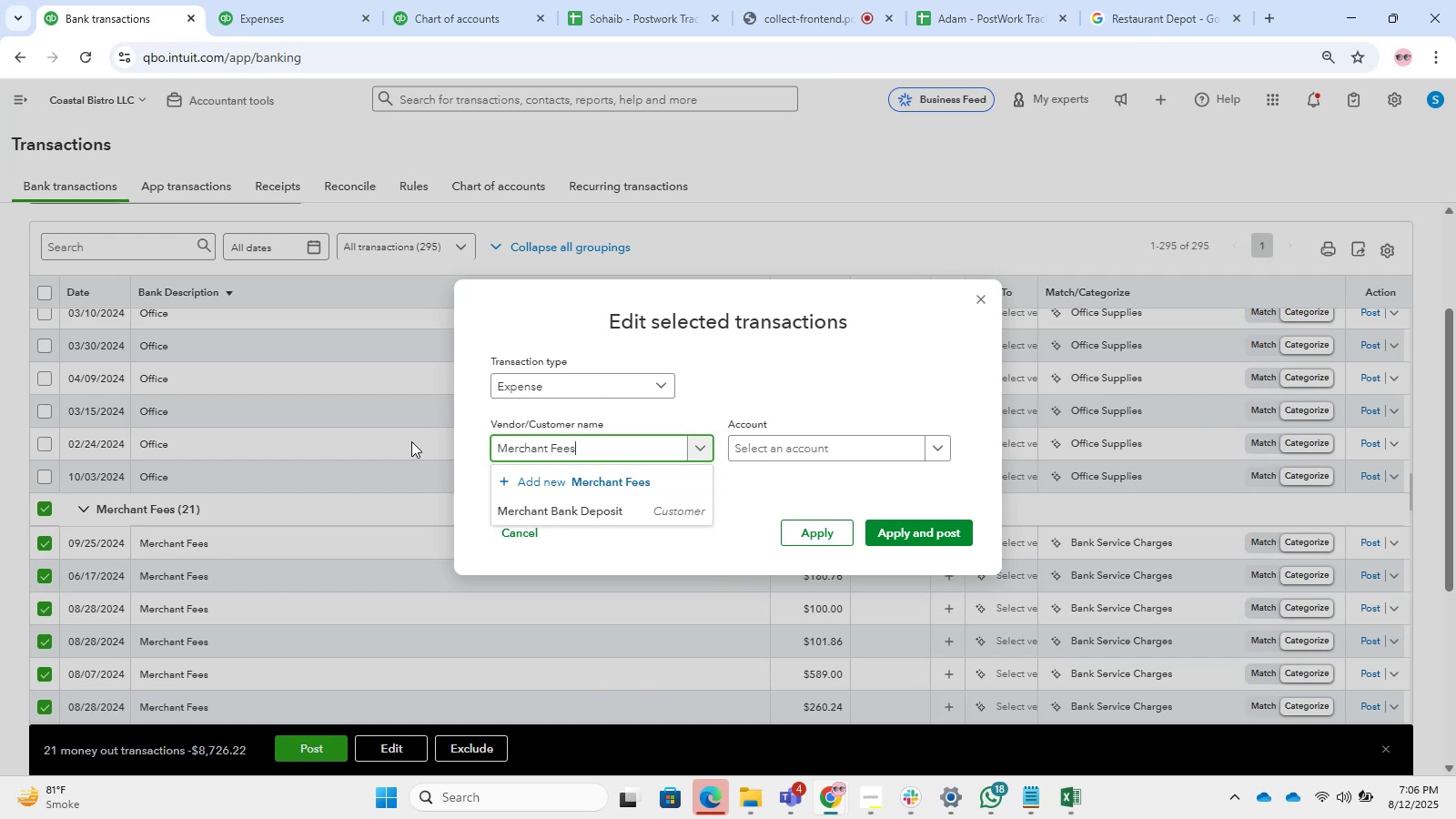 
left_click([593, 481])
 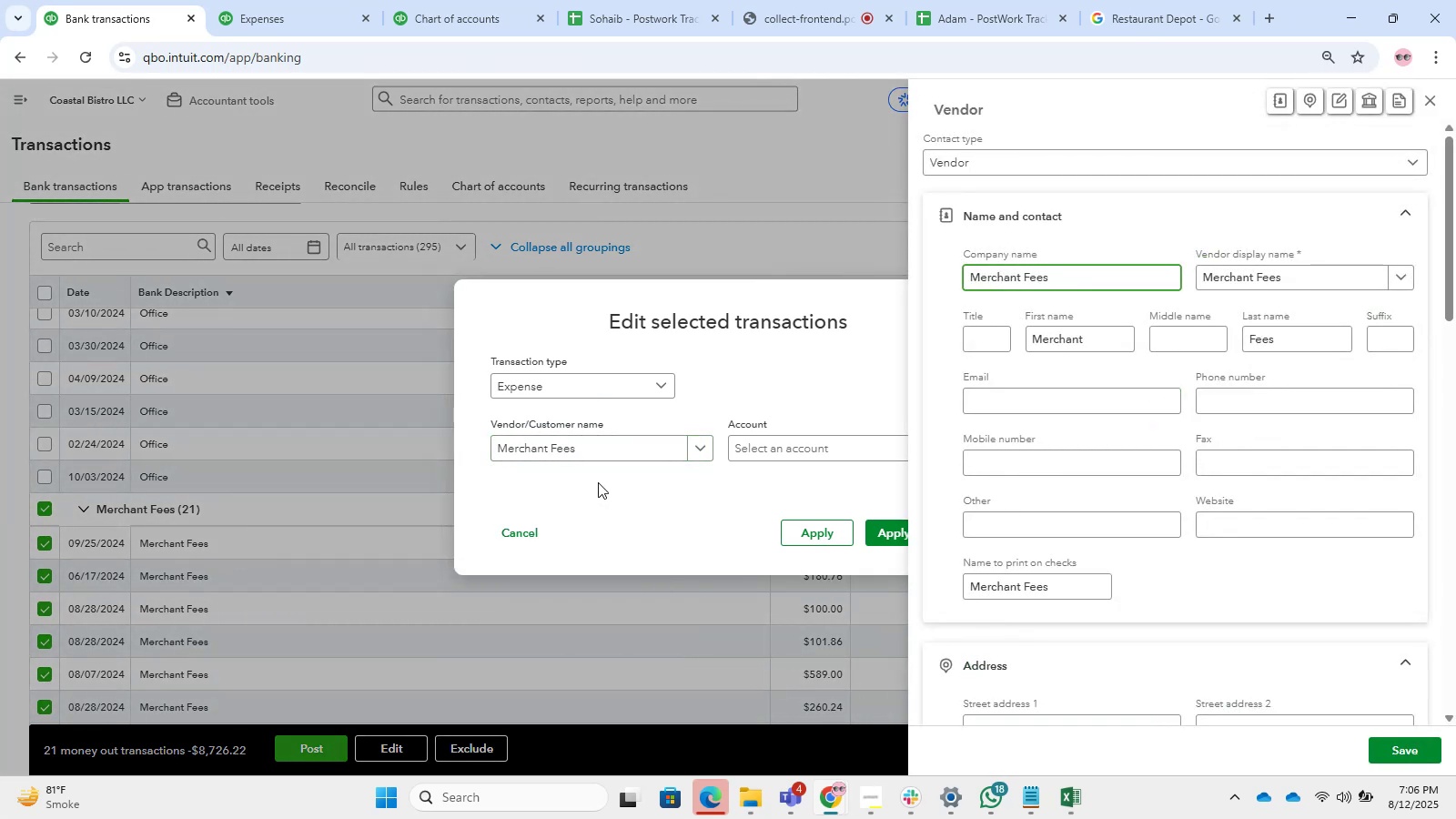 
wait(6.48)
 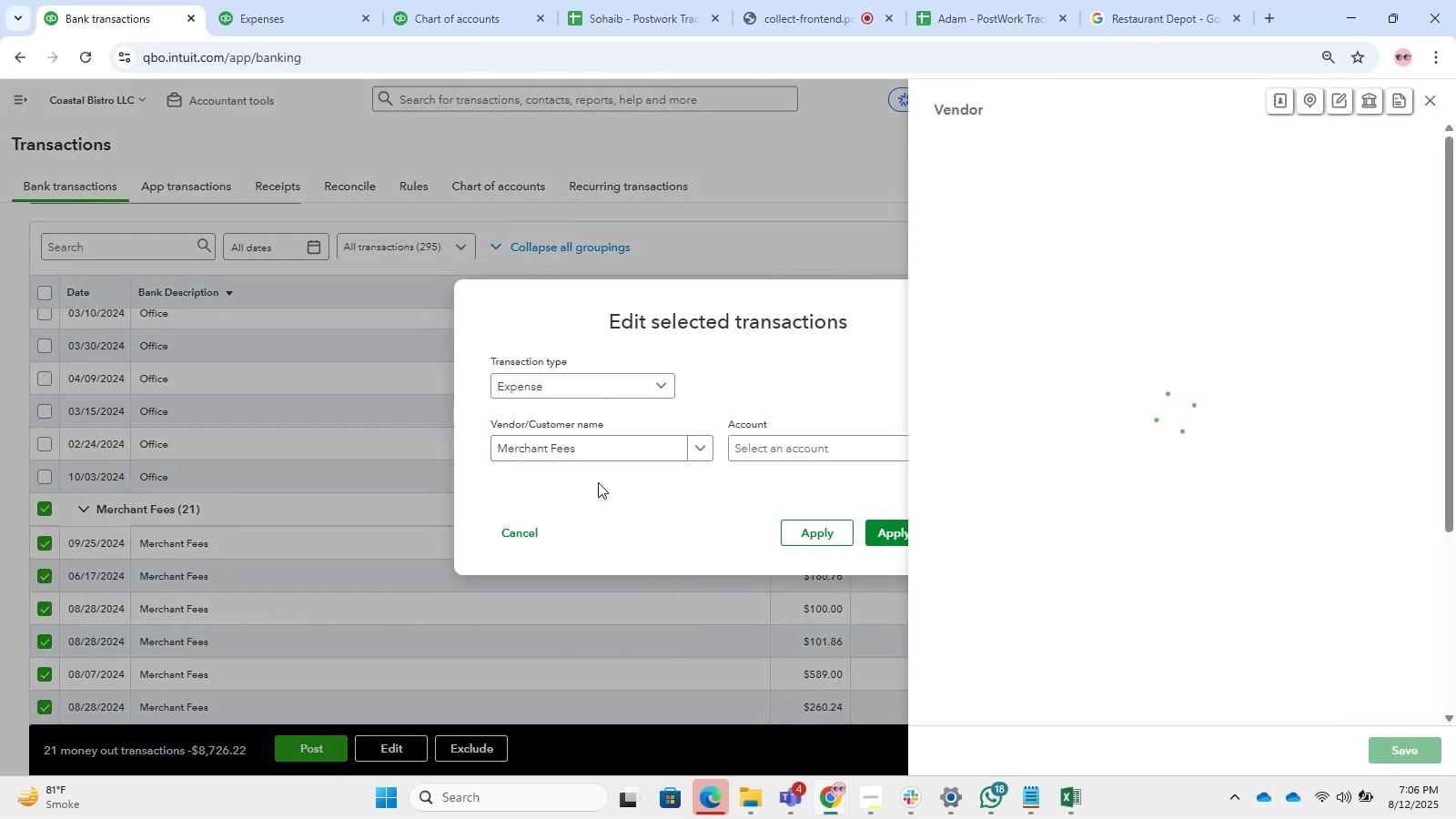 
left_click([1390, 746])
 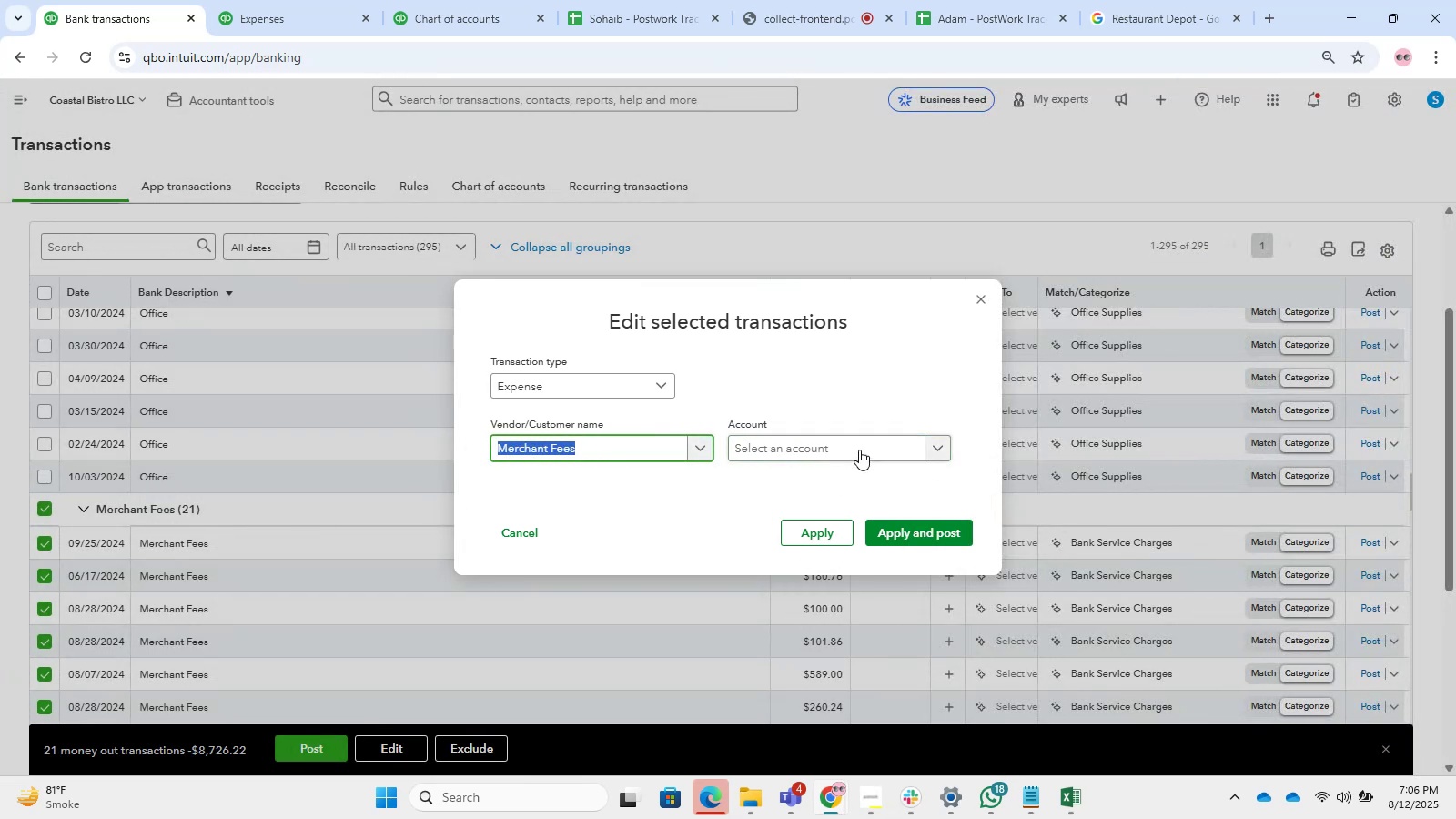 
wait(5.21)
 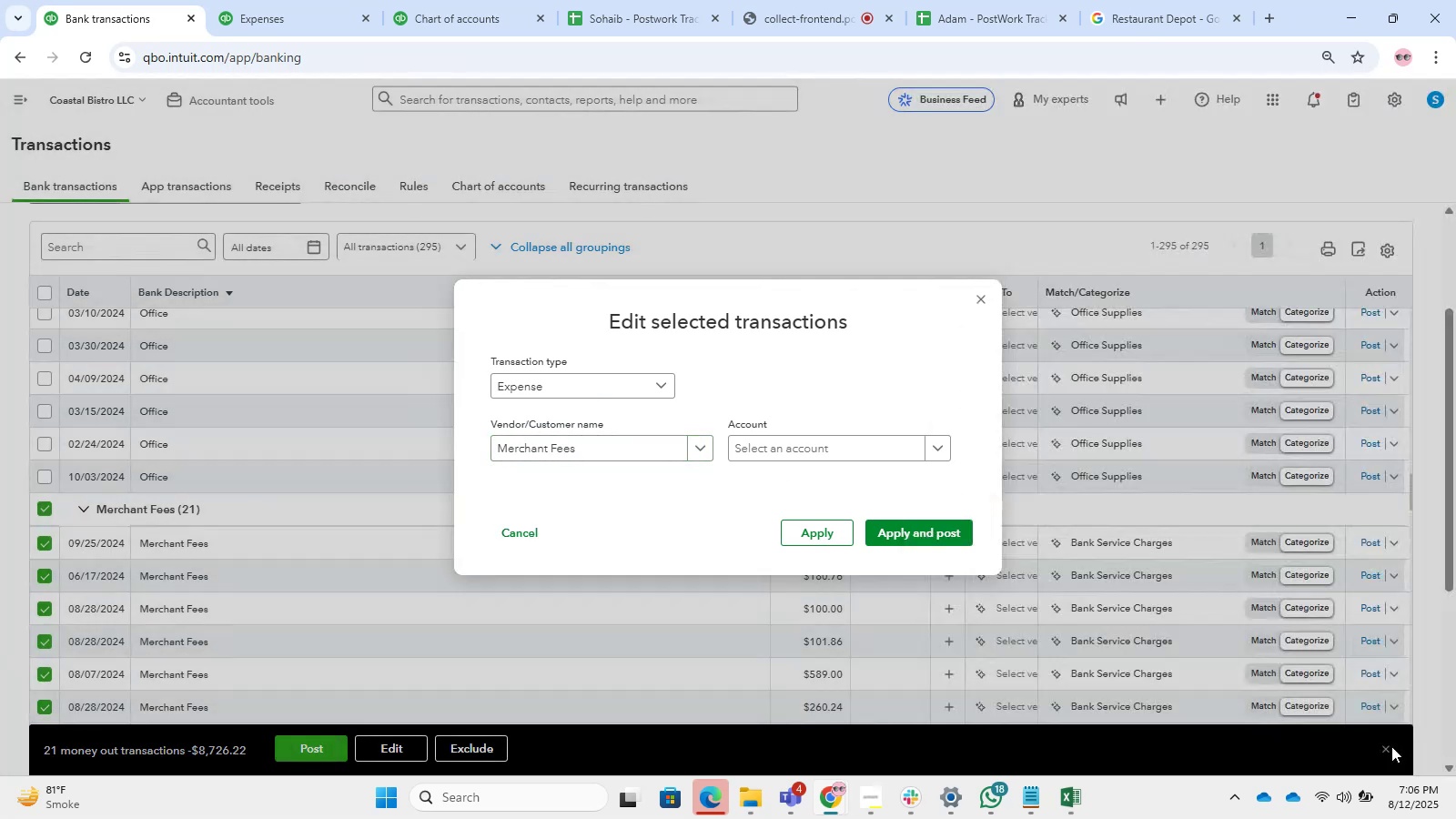 
type(MErchant acco)
 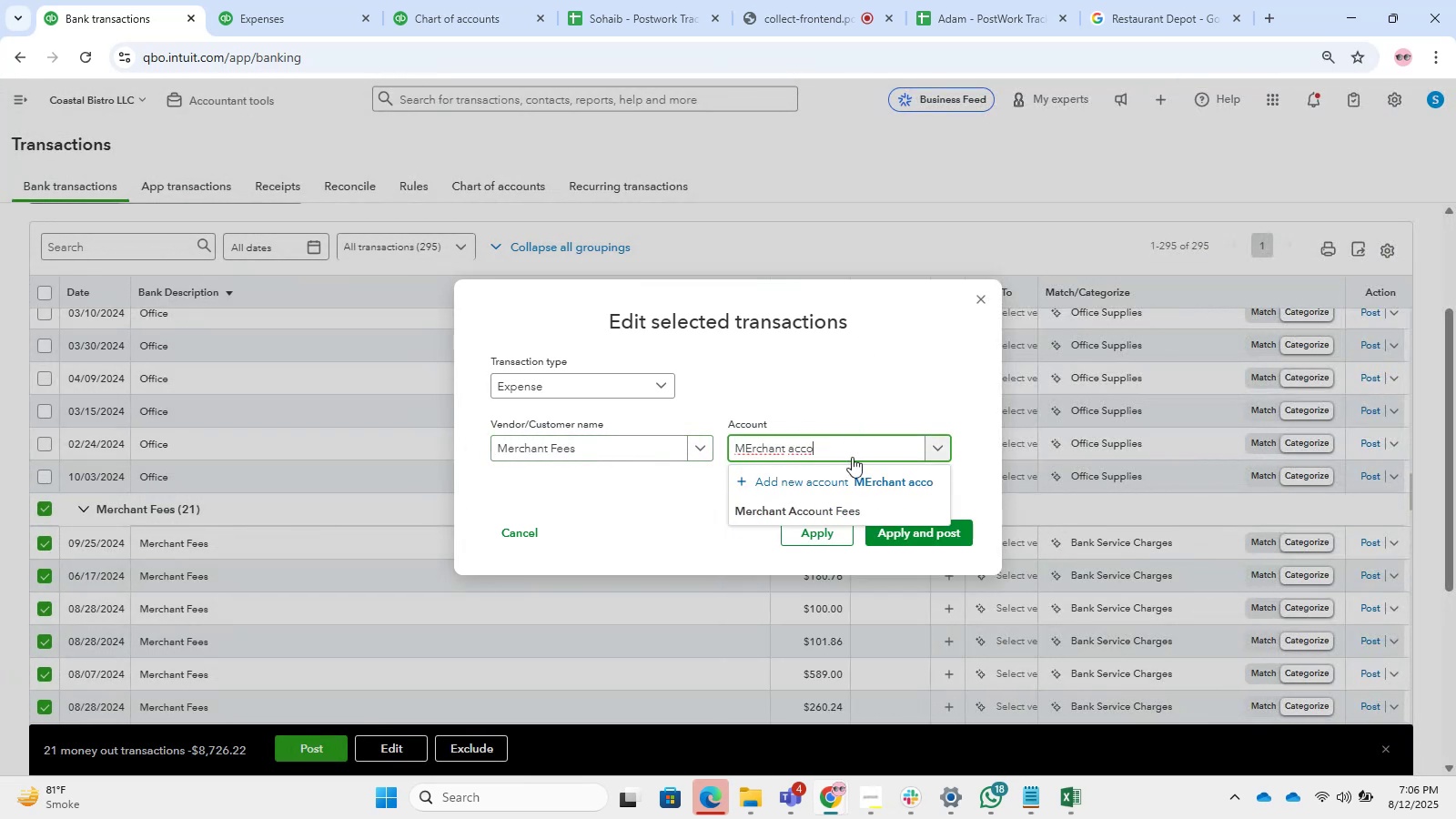 
left_click([856, 501])
 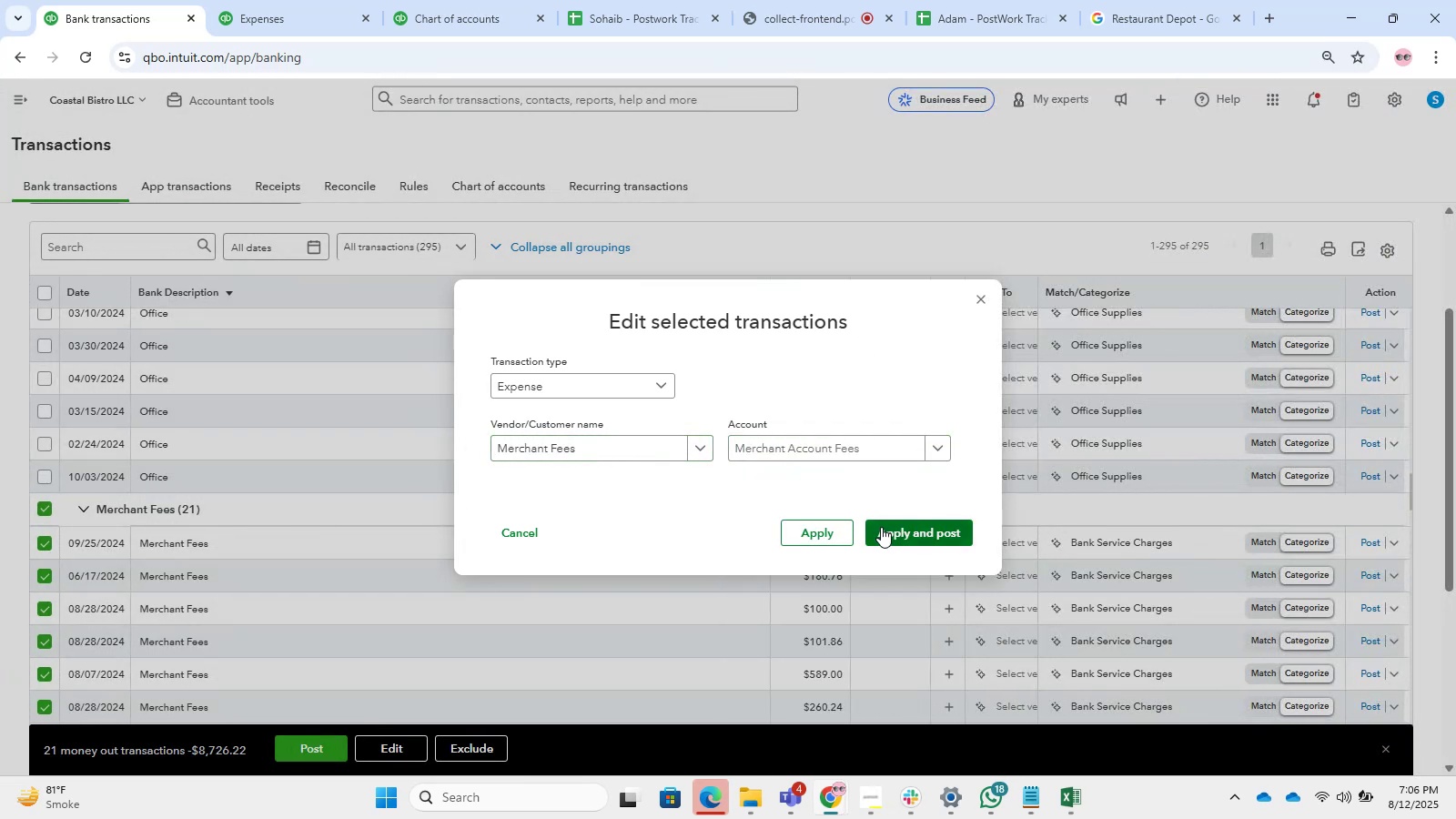 
left_click([881, 527])
 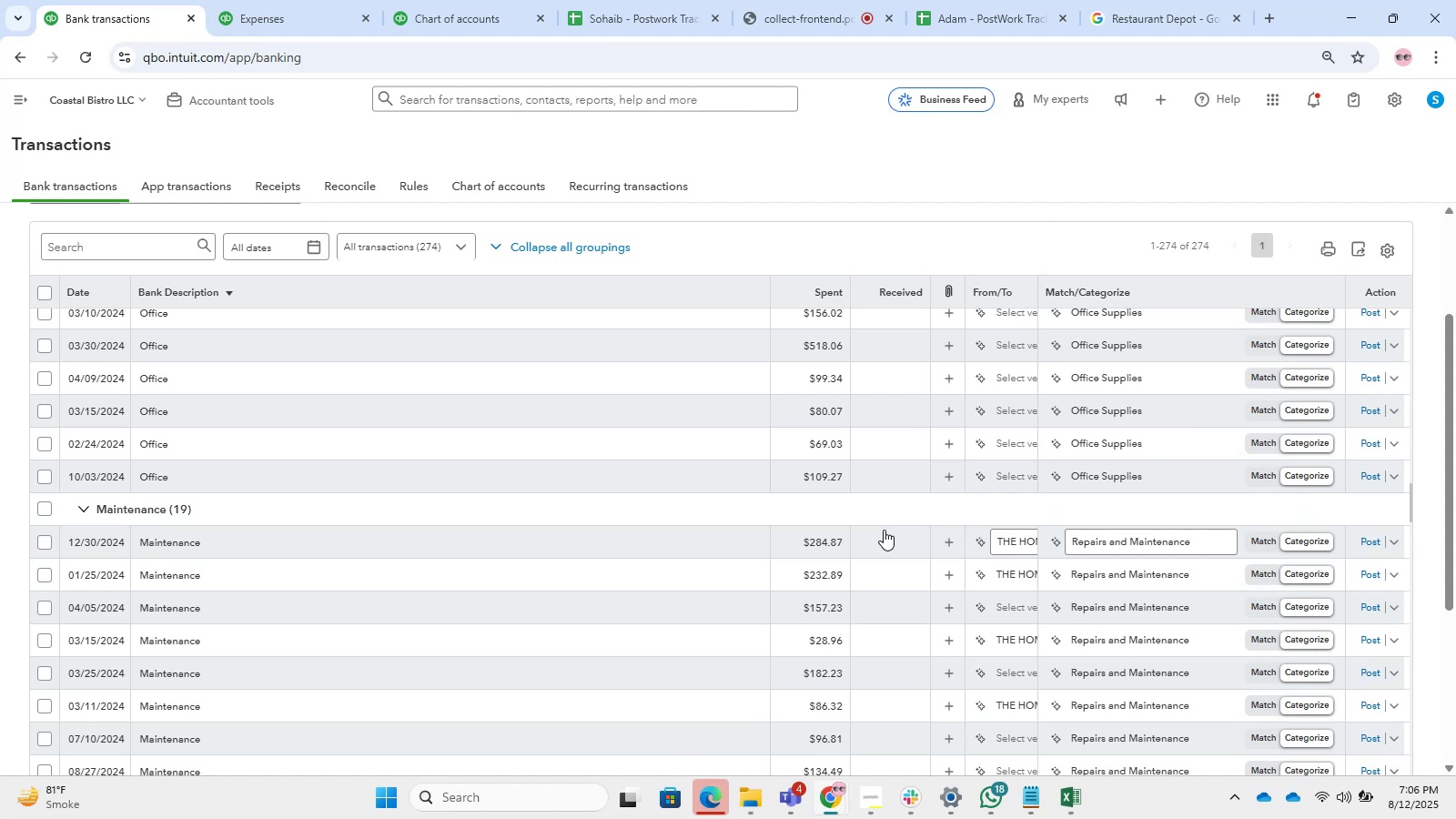 